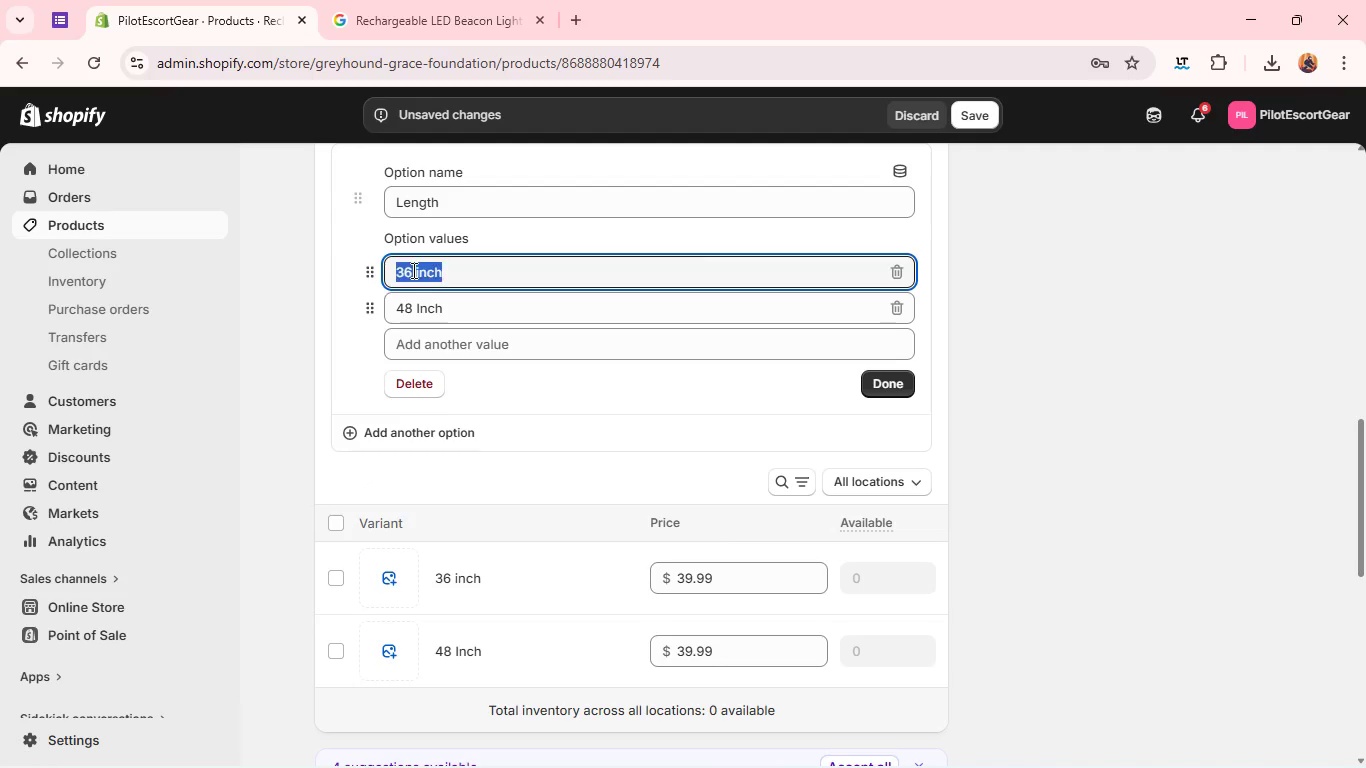 
triple_click([412, 270])
 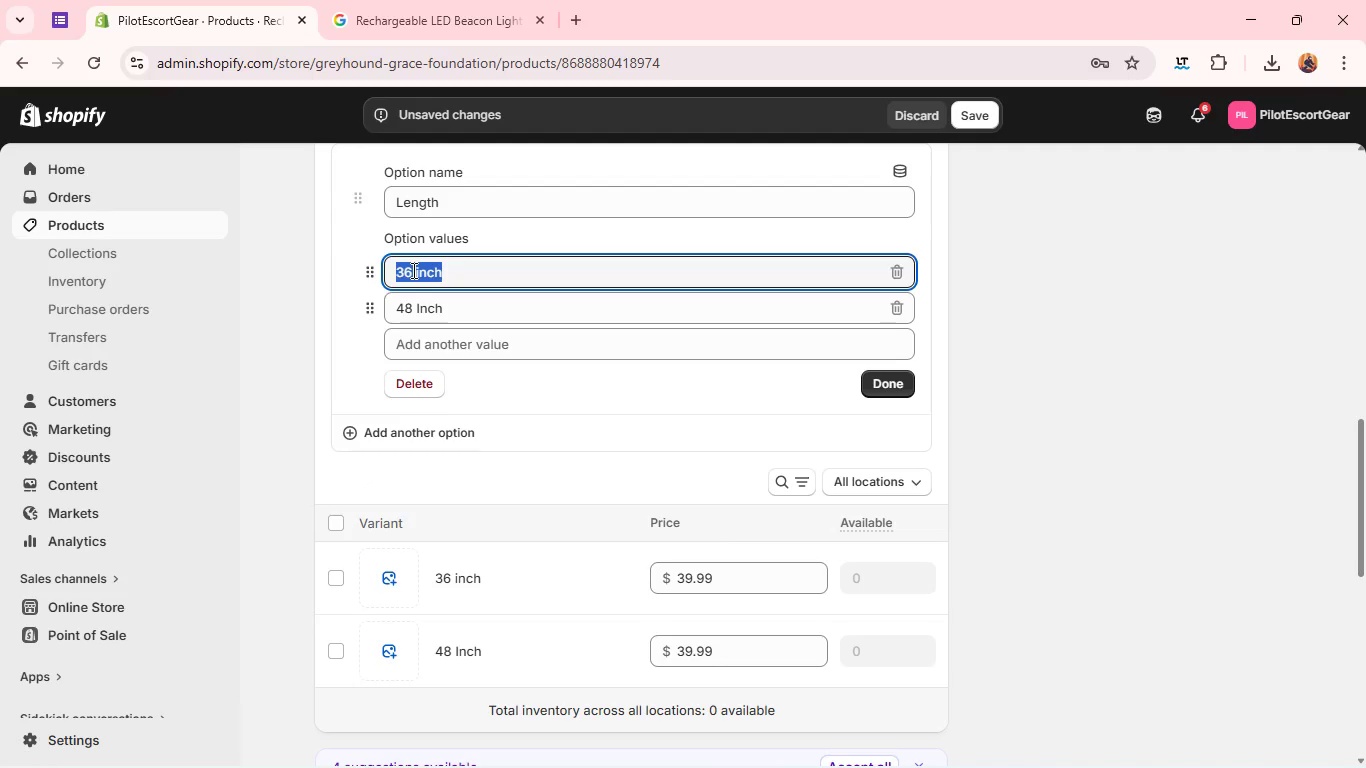 
type(Standard USB )
 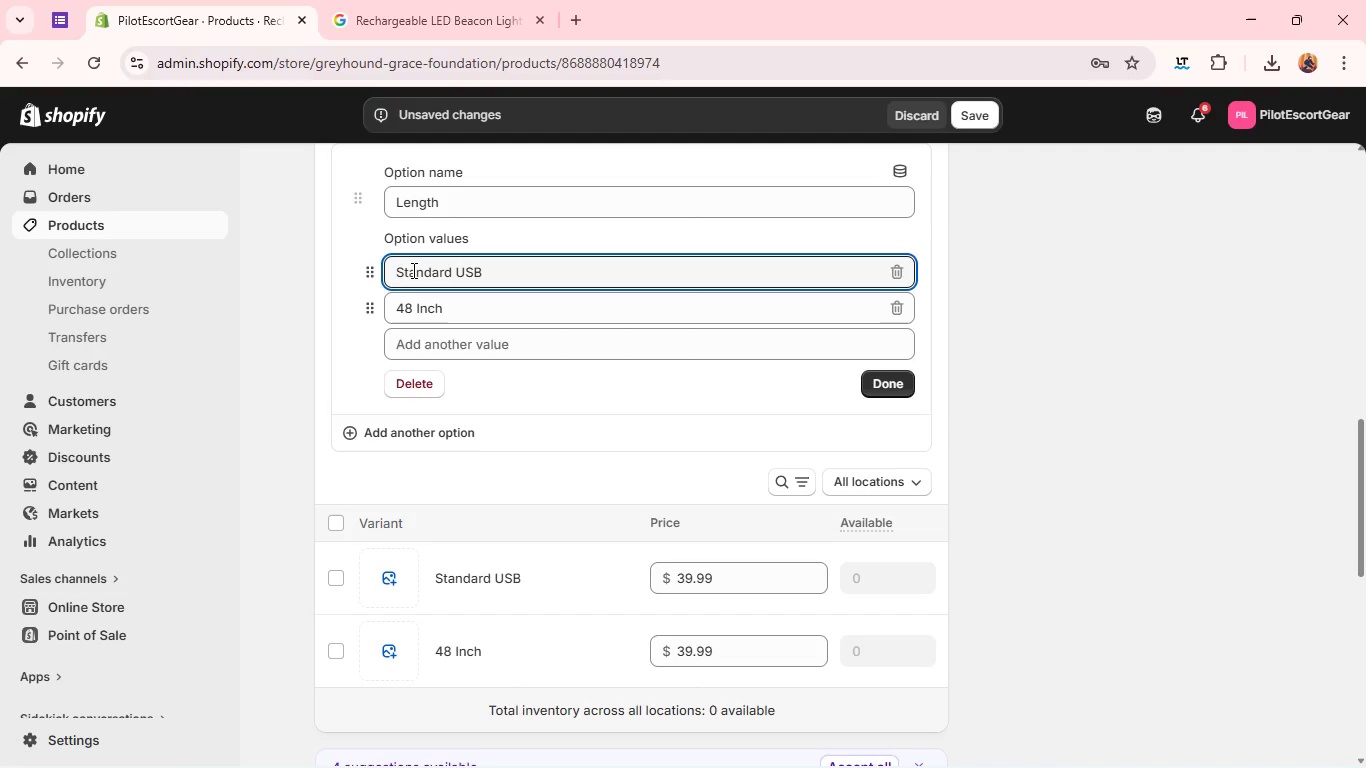 
type(Charger)
 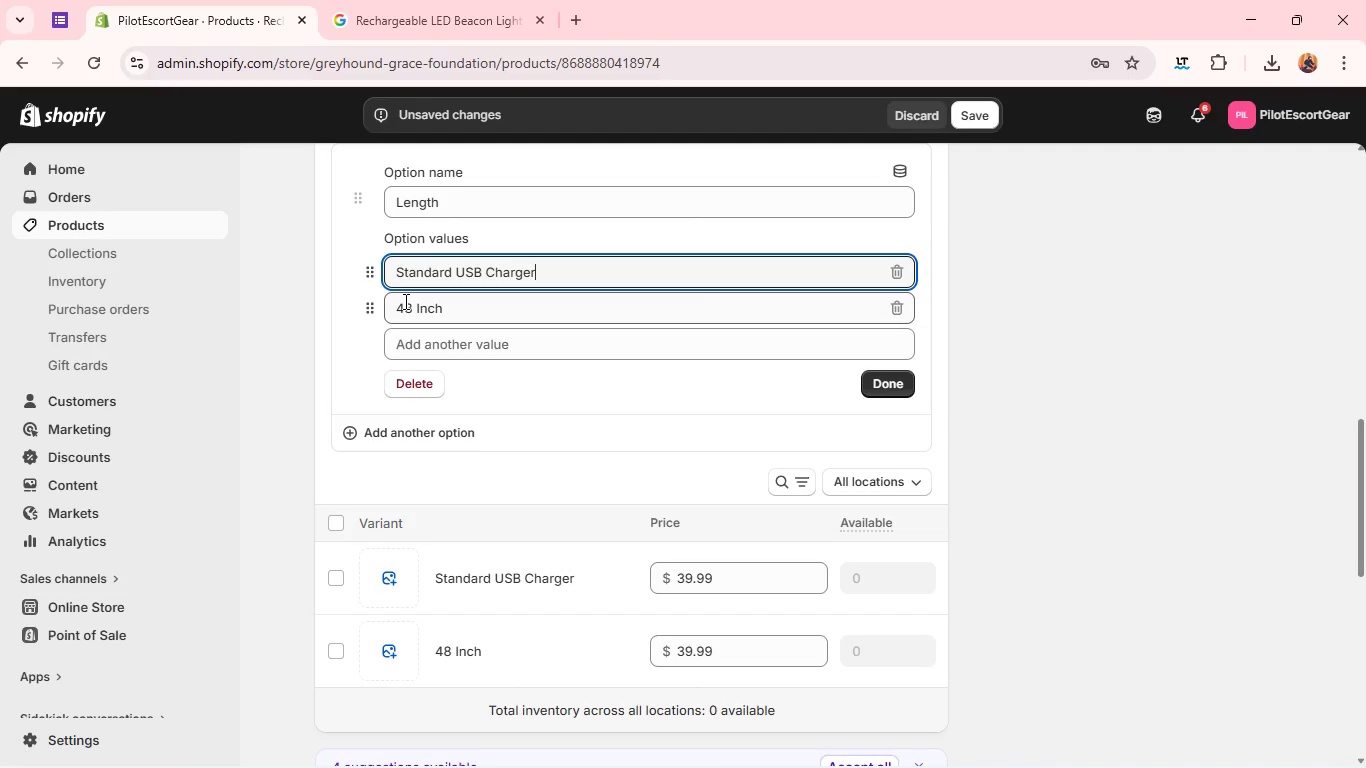 
double_click([404, 301])
 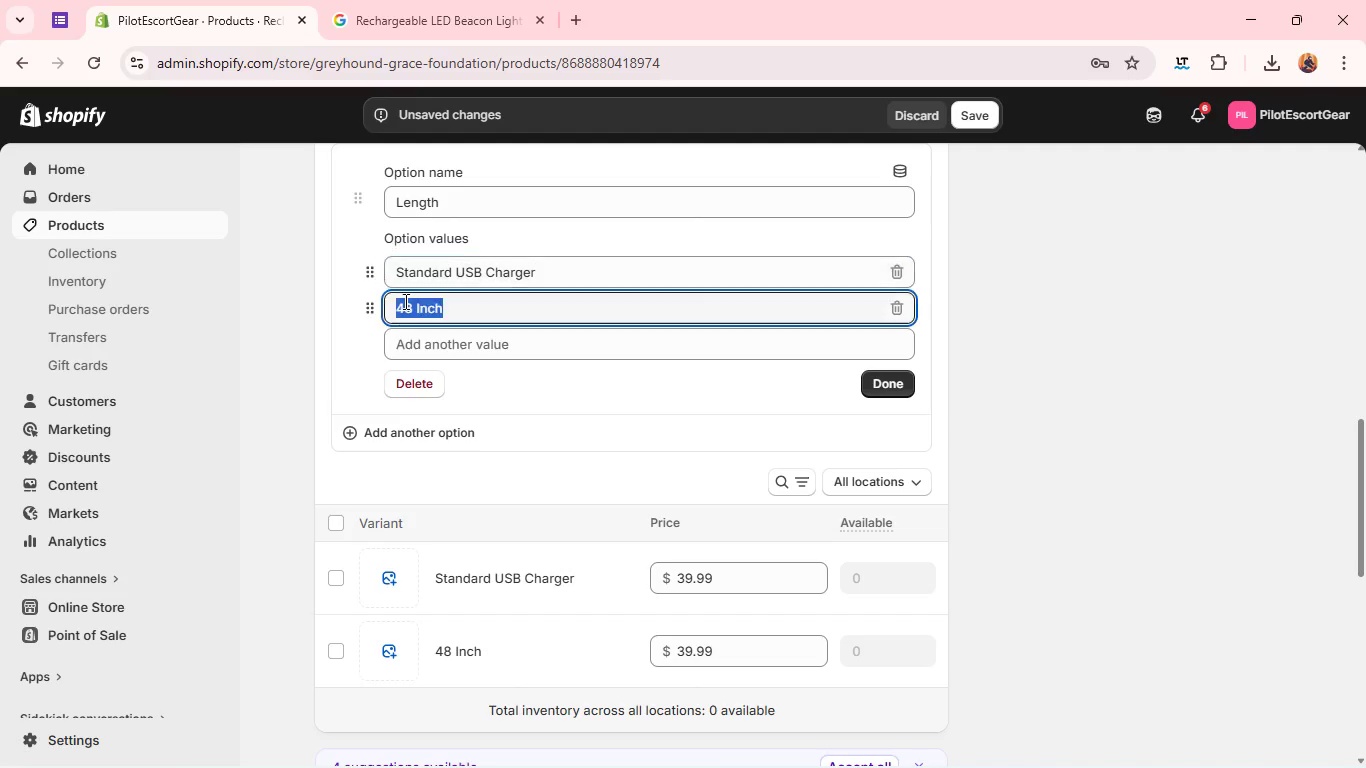 
triple_click([404, 301])
 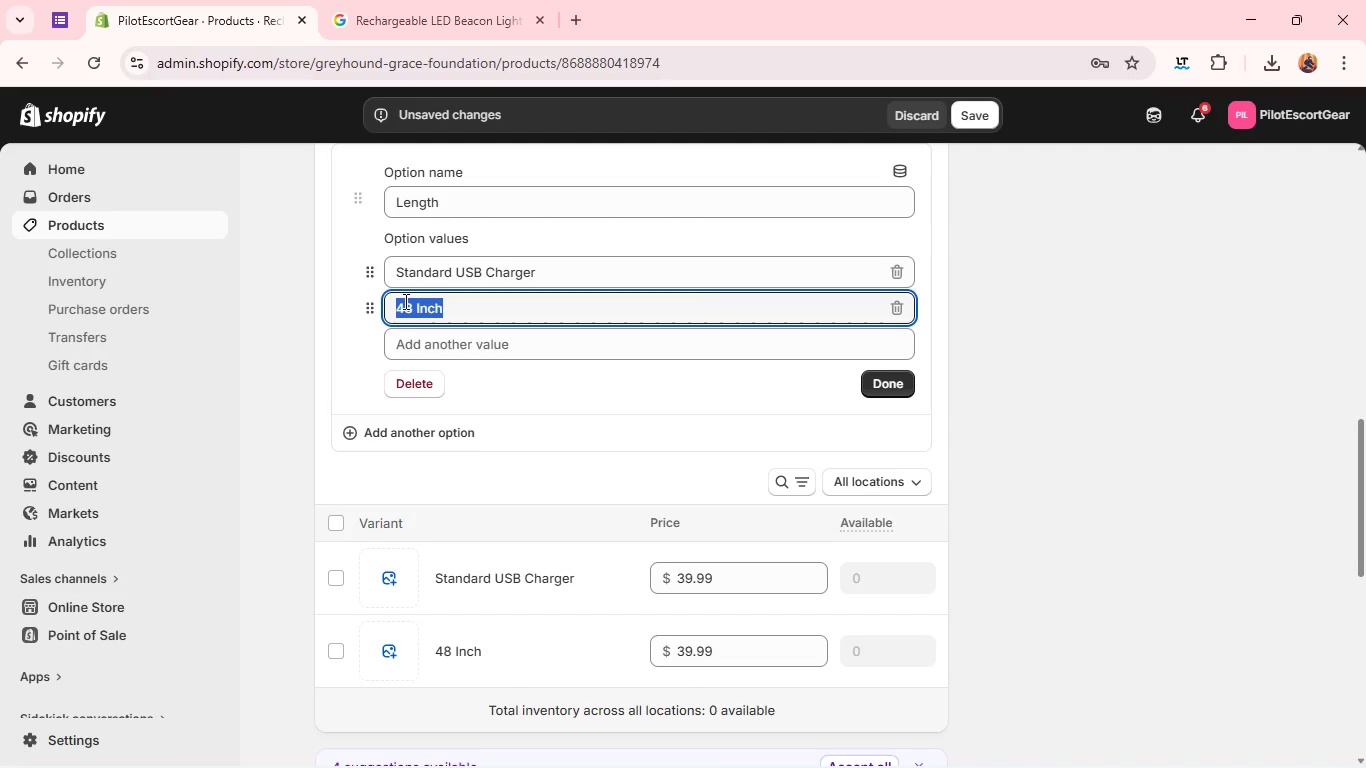 
triple_click([404, 301])
 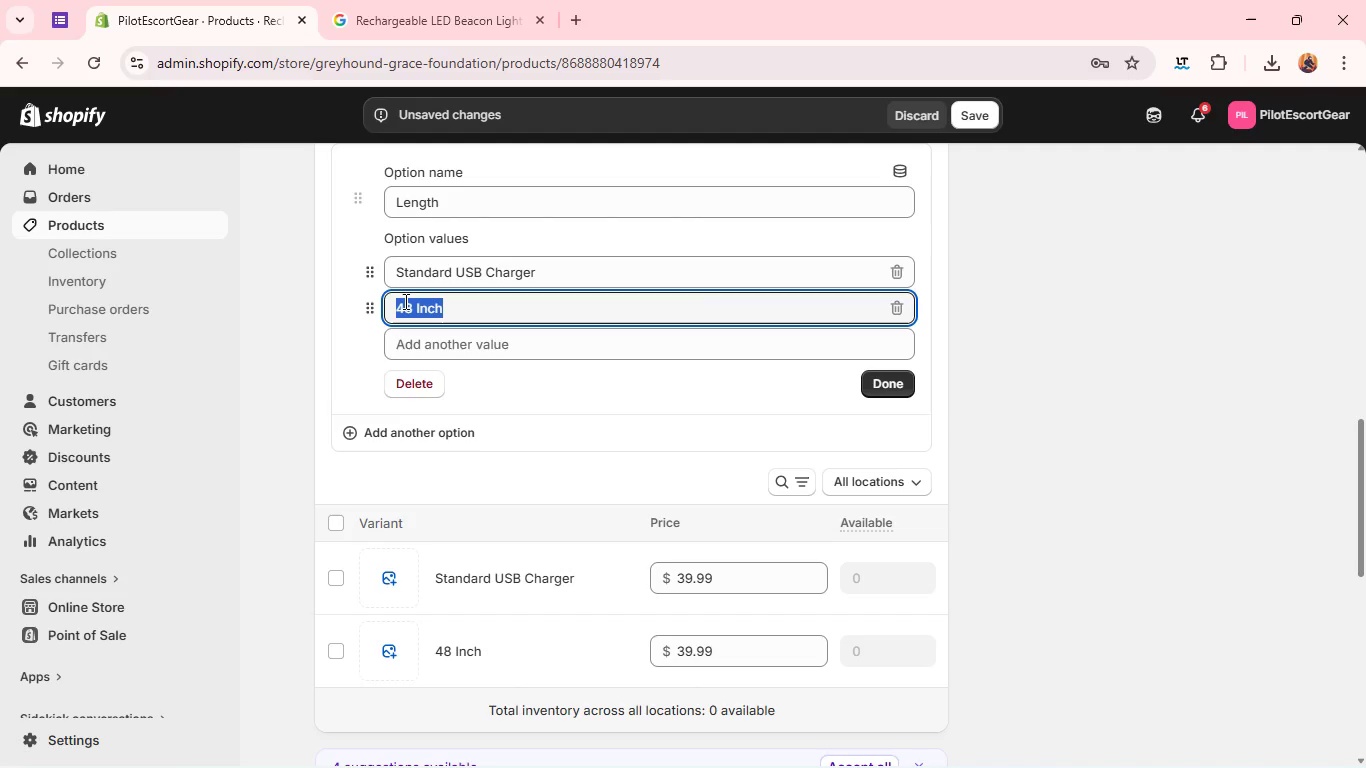 
type(Fasr)
key(Backspace)
type(y )
key(Backspace)
key(Backspace)
type(t cg)
key(Backspace)
type(harxhwr)
 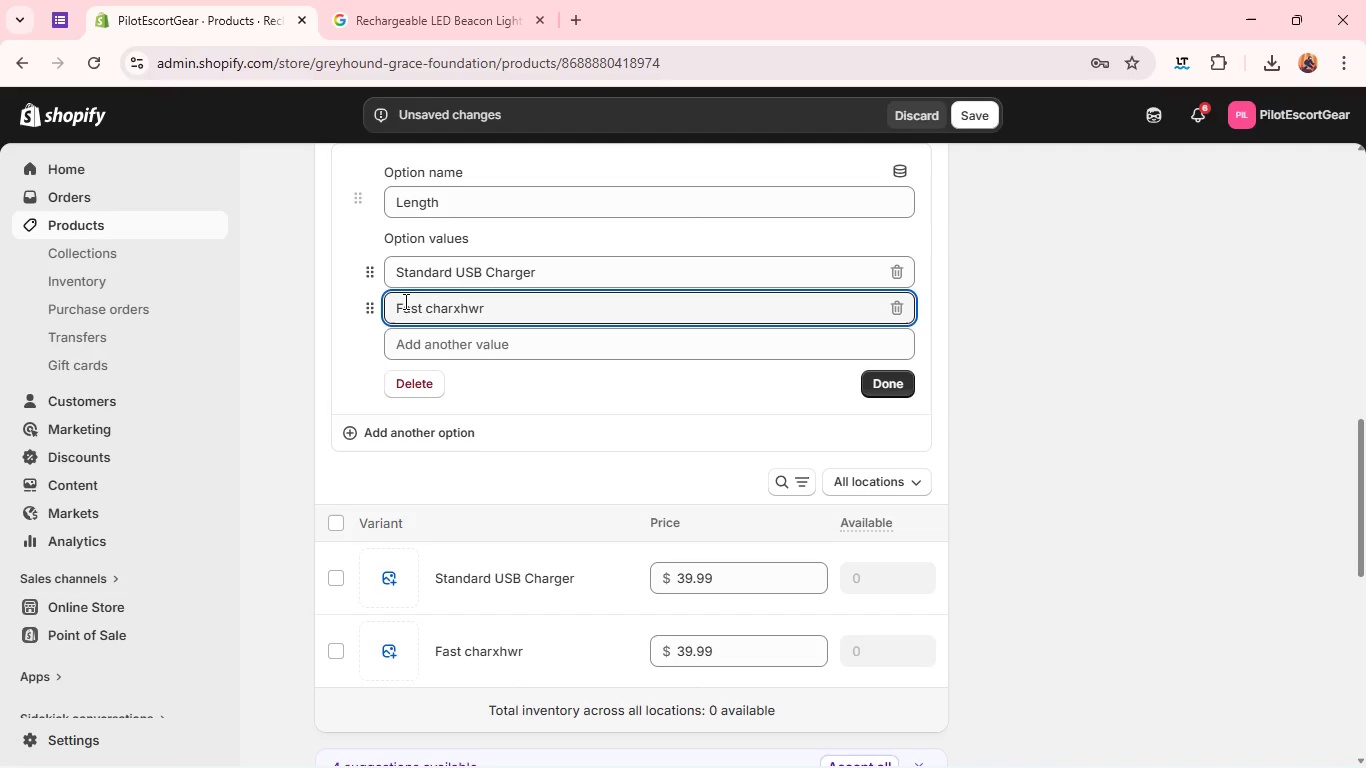 
wait(16.03)
 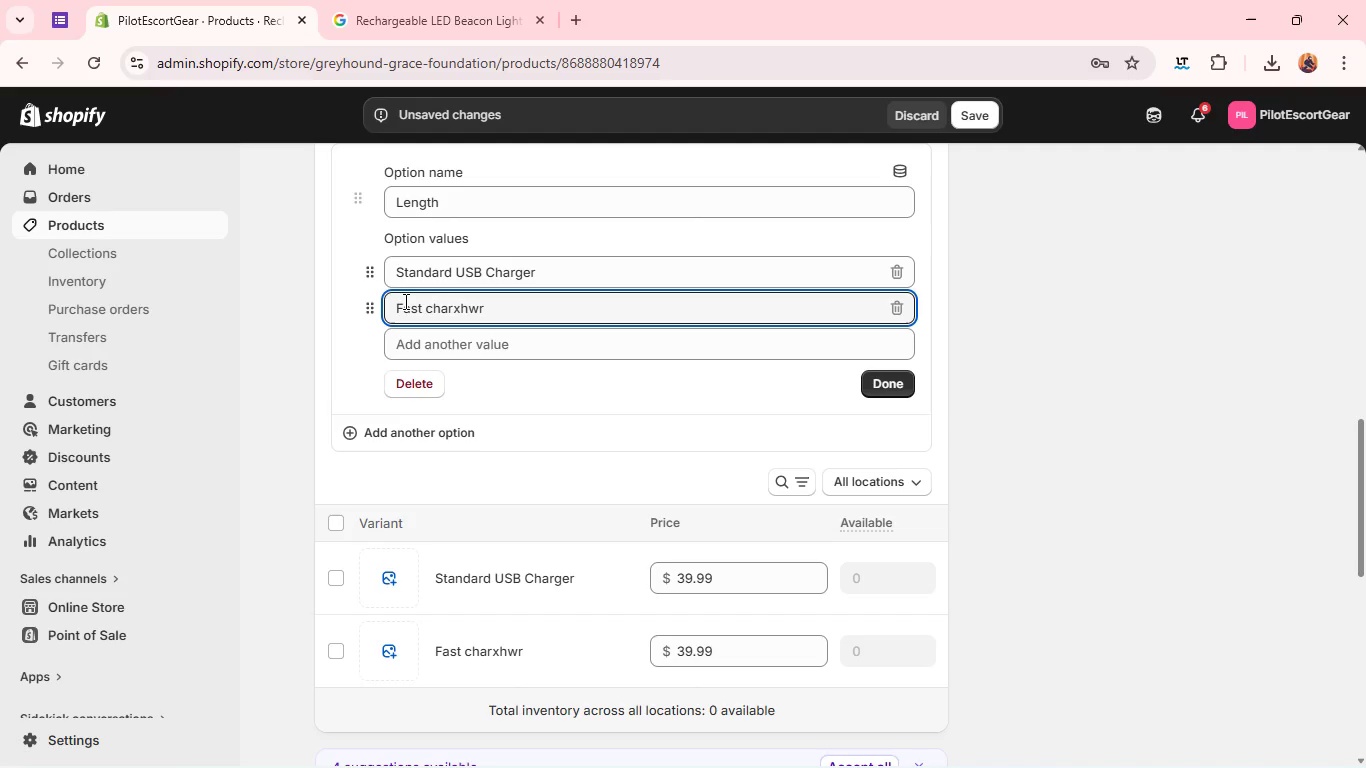 
key(Backspace)
key(Backspace)
key(Backspace)
key(Backspace)
type(ge )
 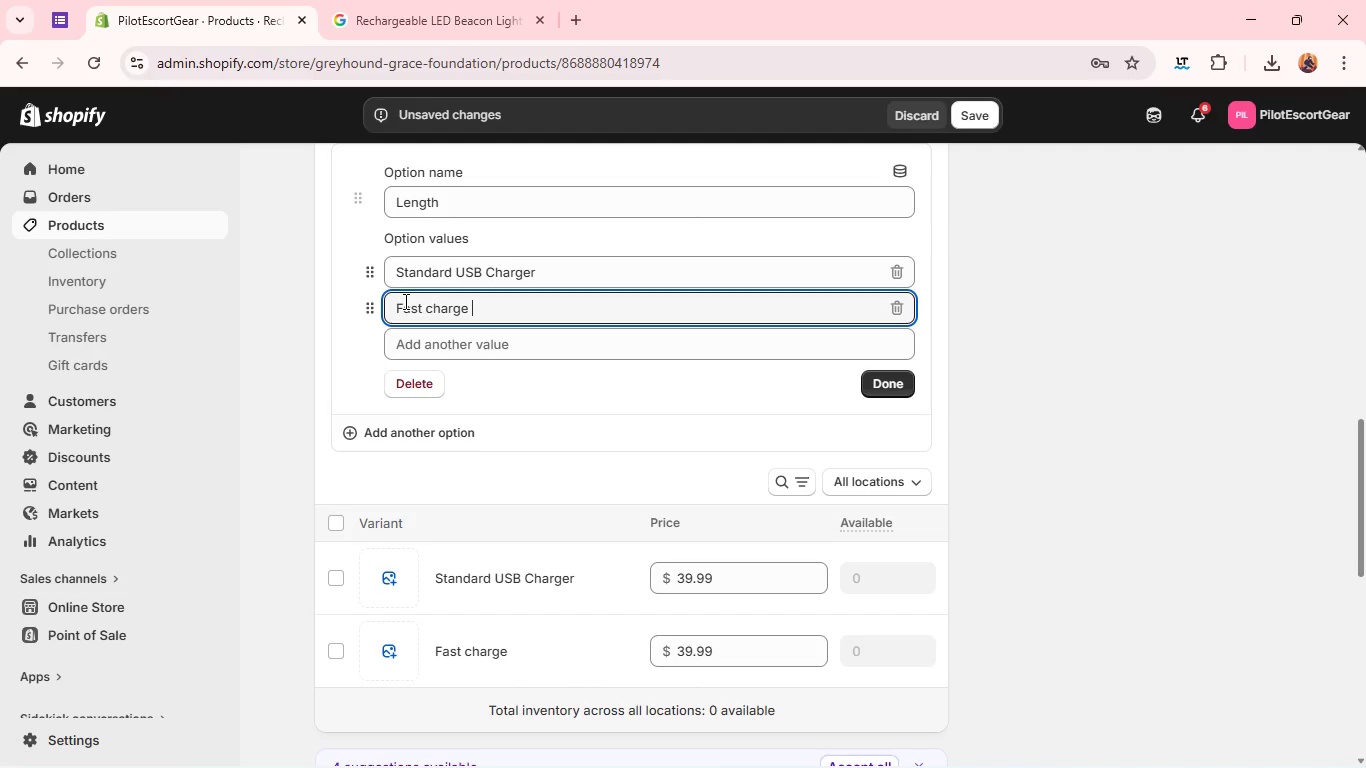 
type(Pro)
 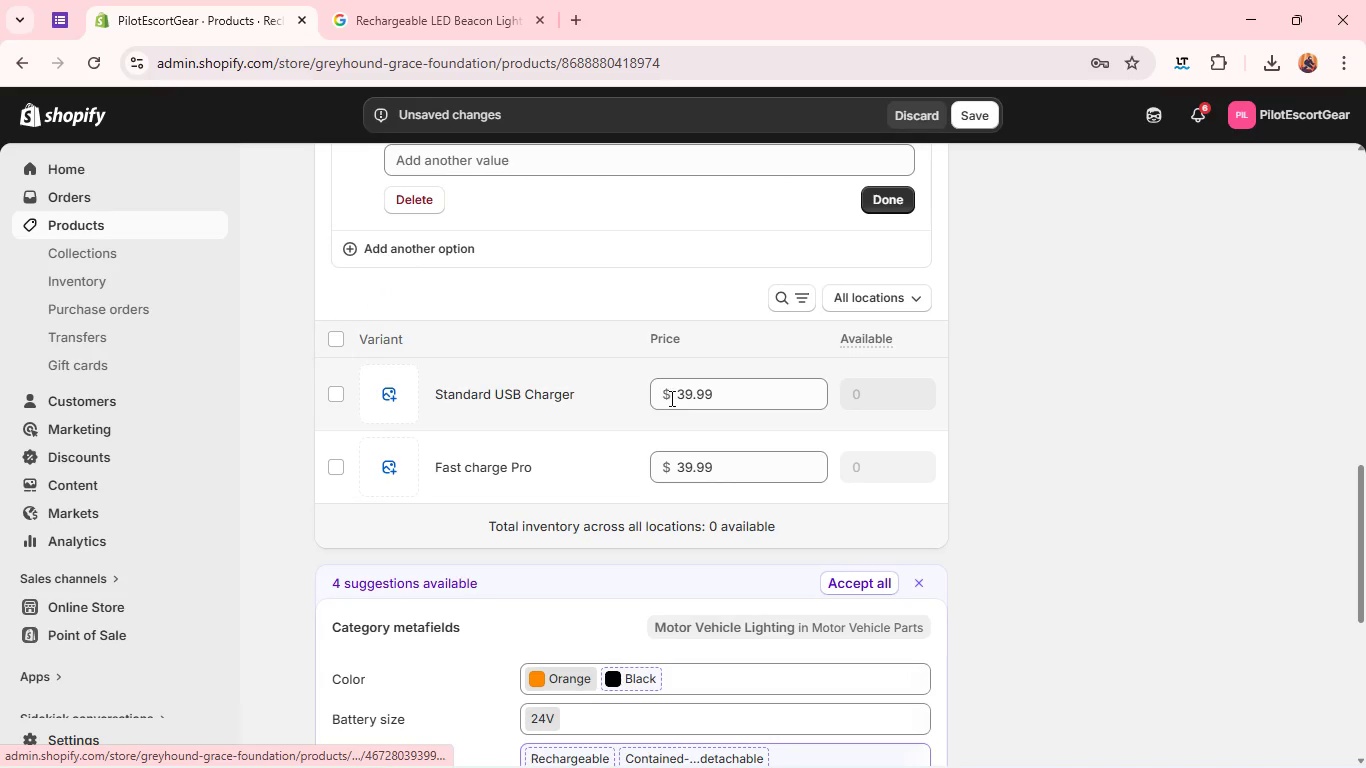 
double_click([685, 403])
 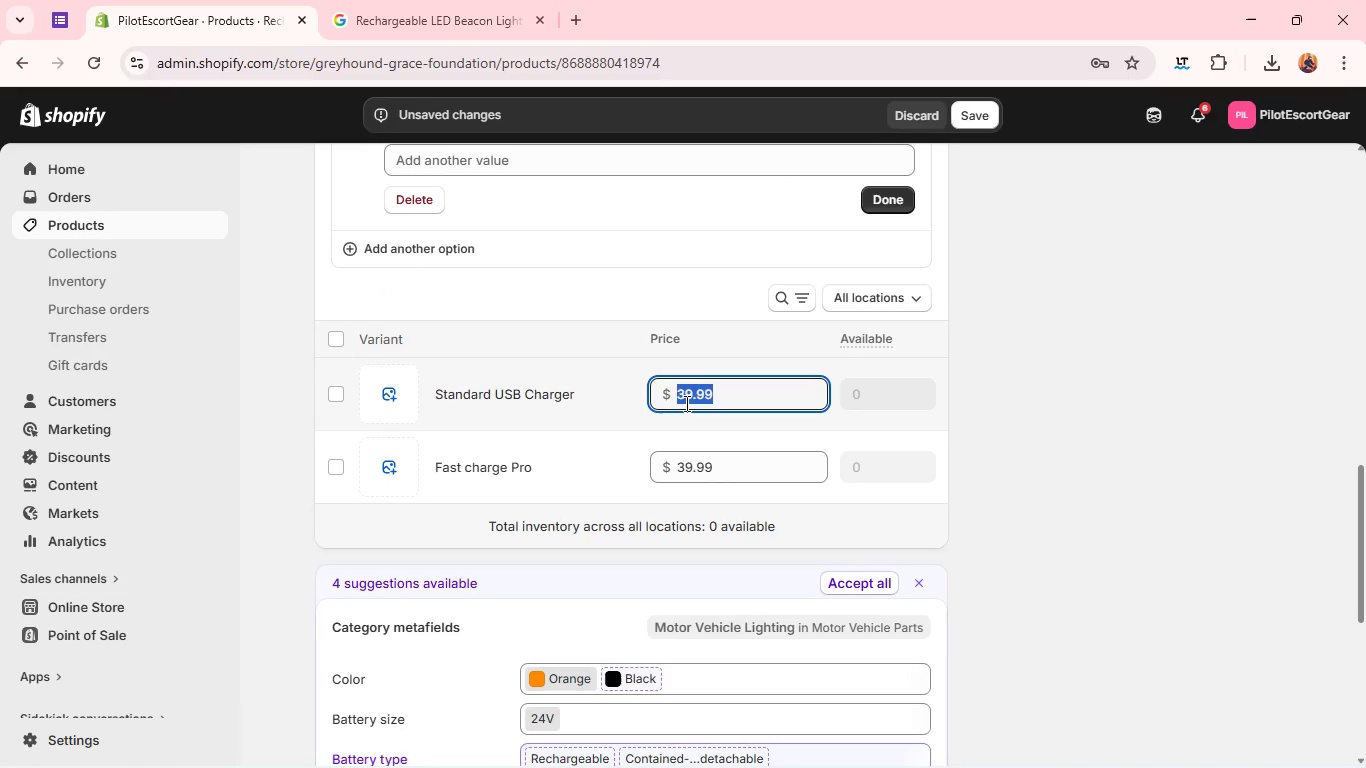 
triple_click([685, 403])
 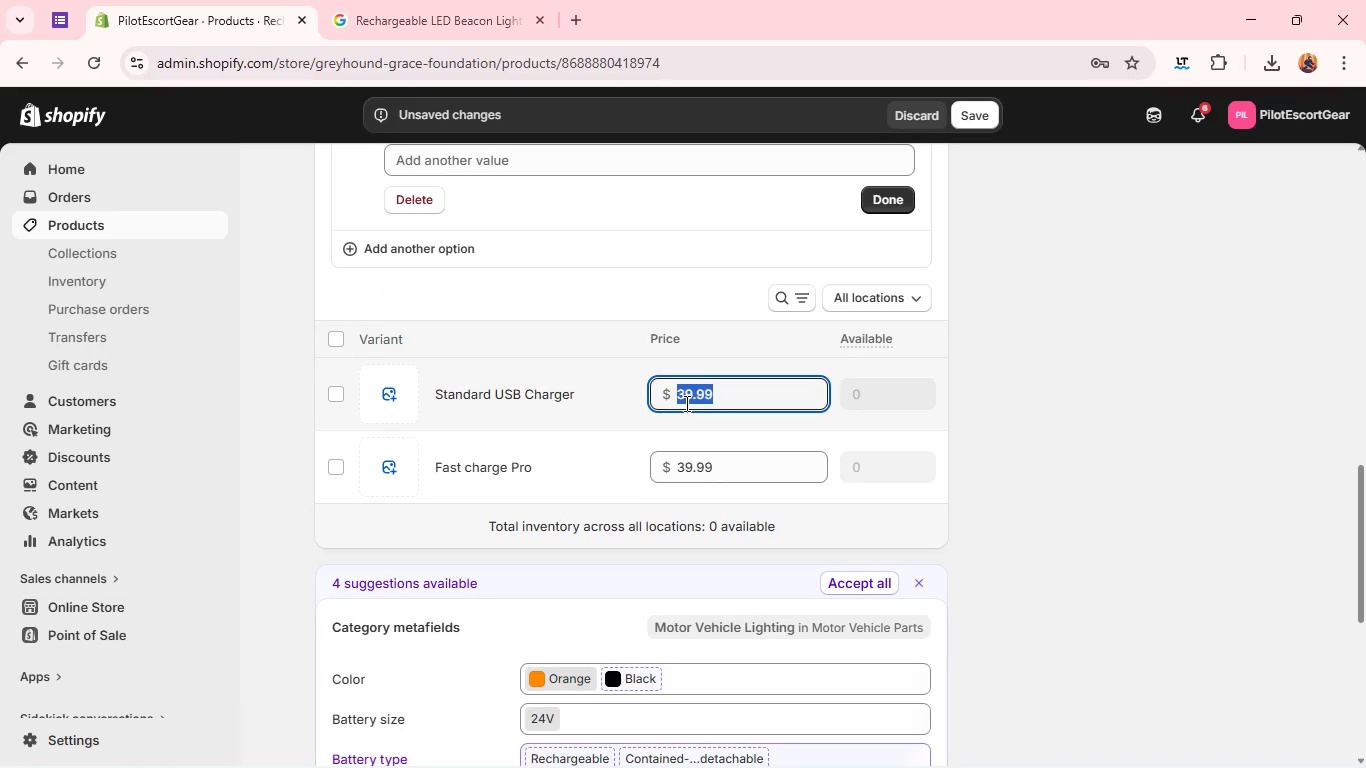 
type(29)
 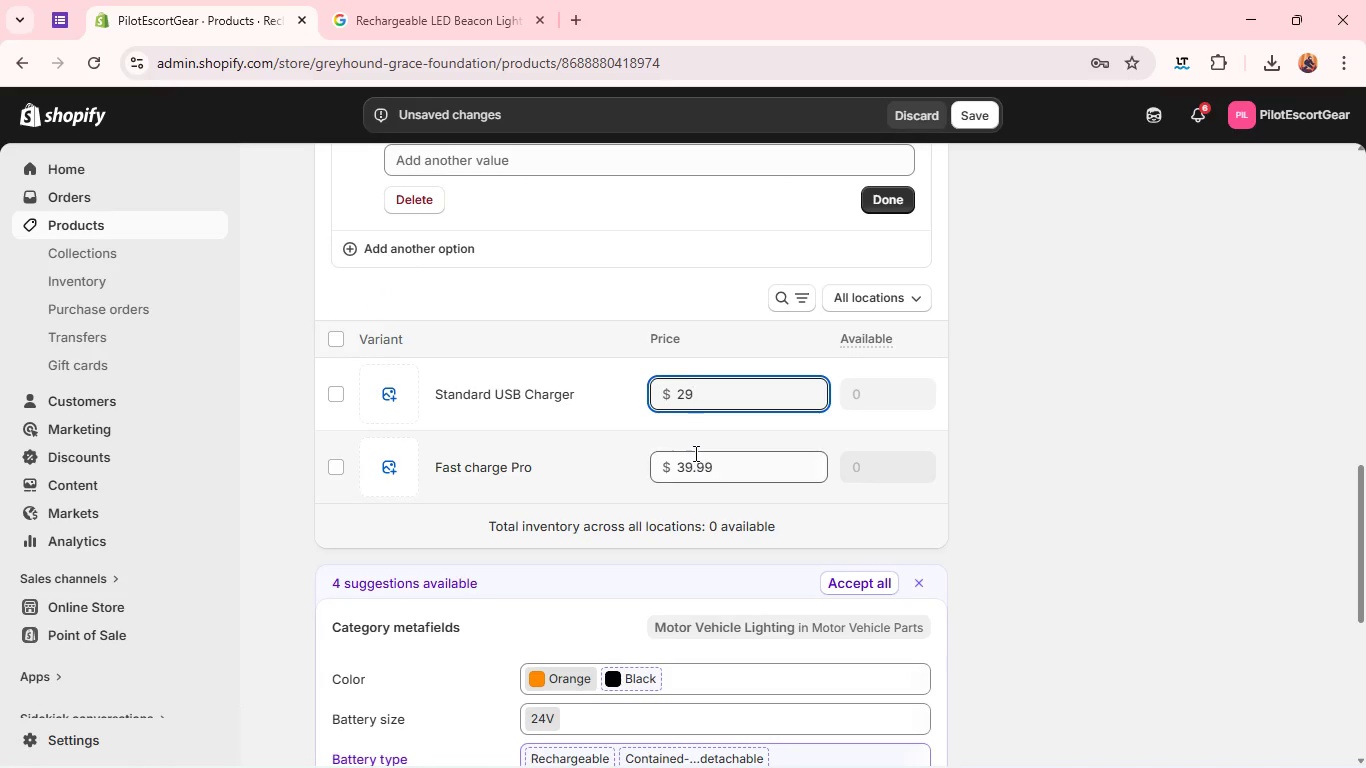 
left_click([694, 453])
 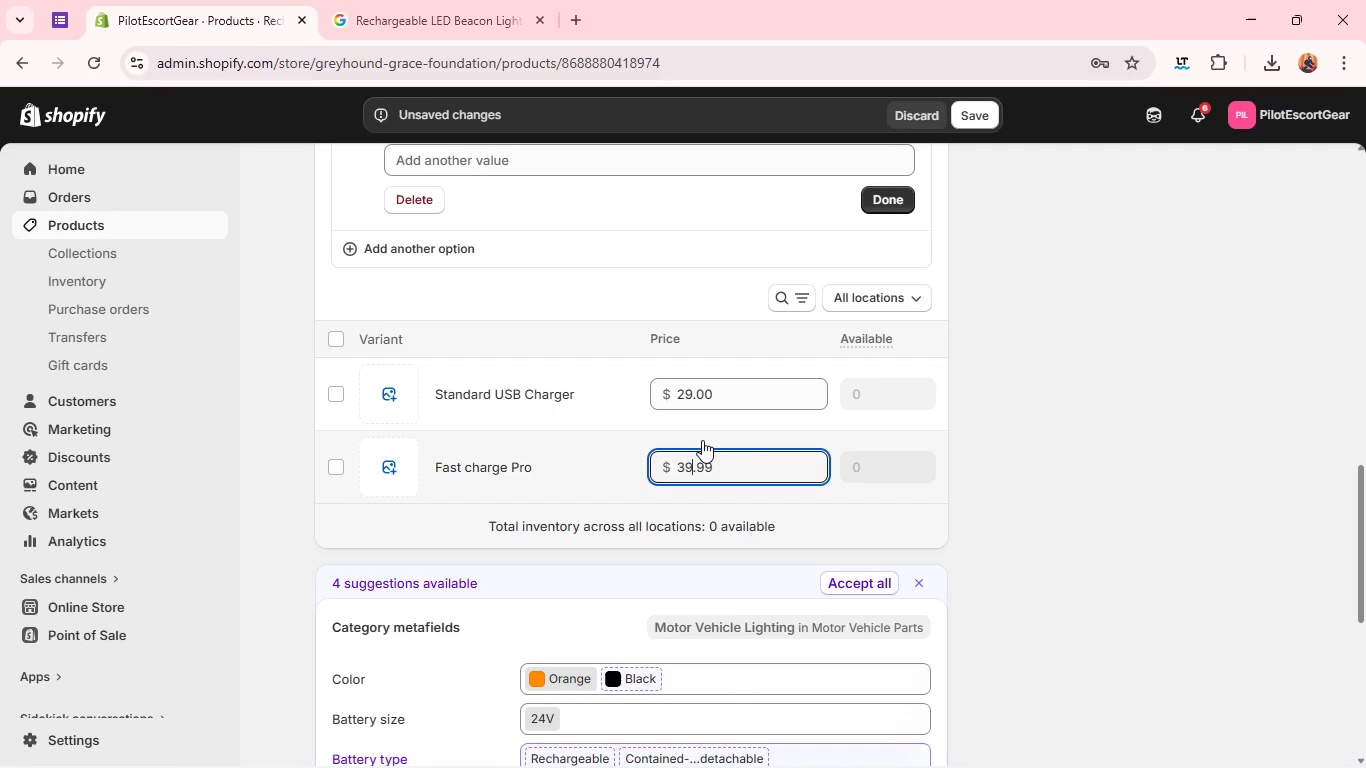 
left_click([722, 381])
 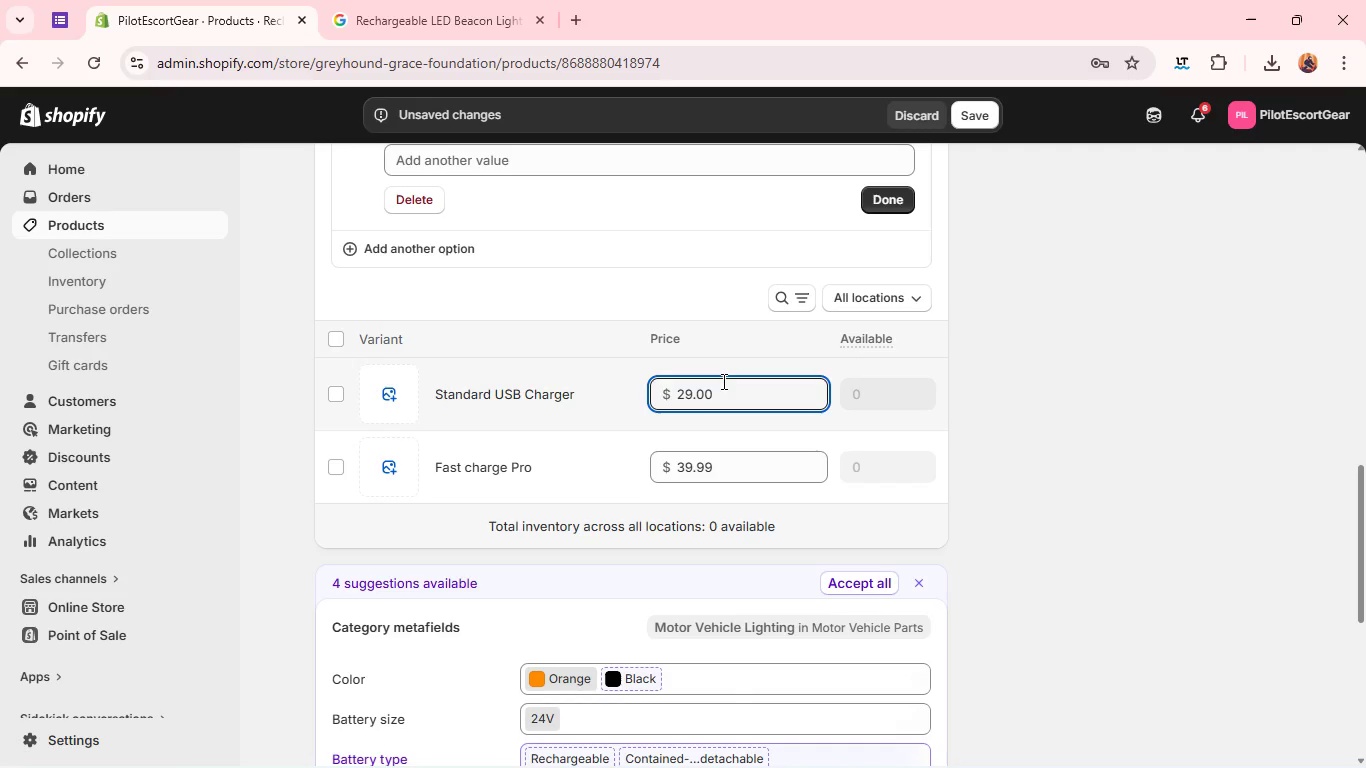 
type(99)
 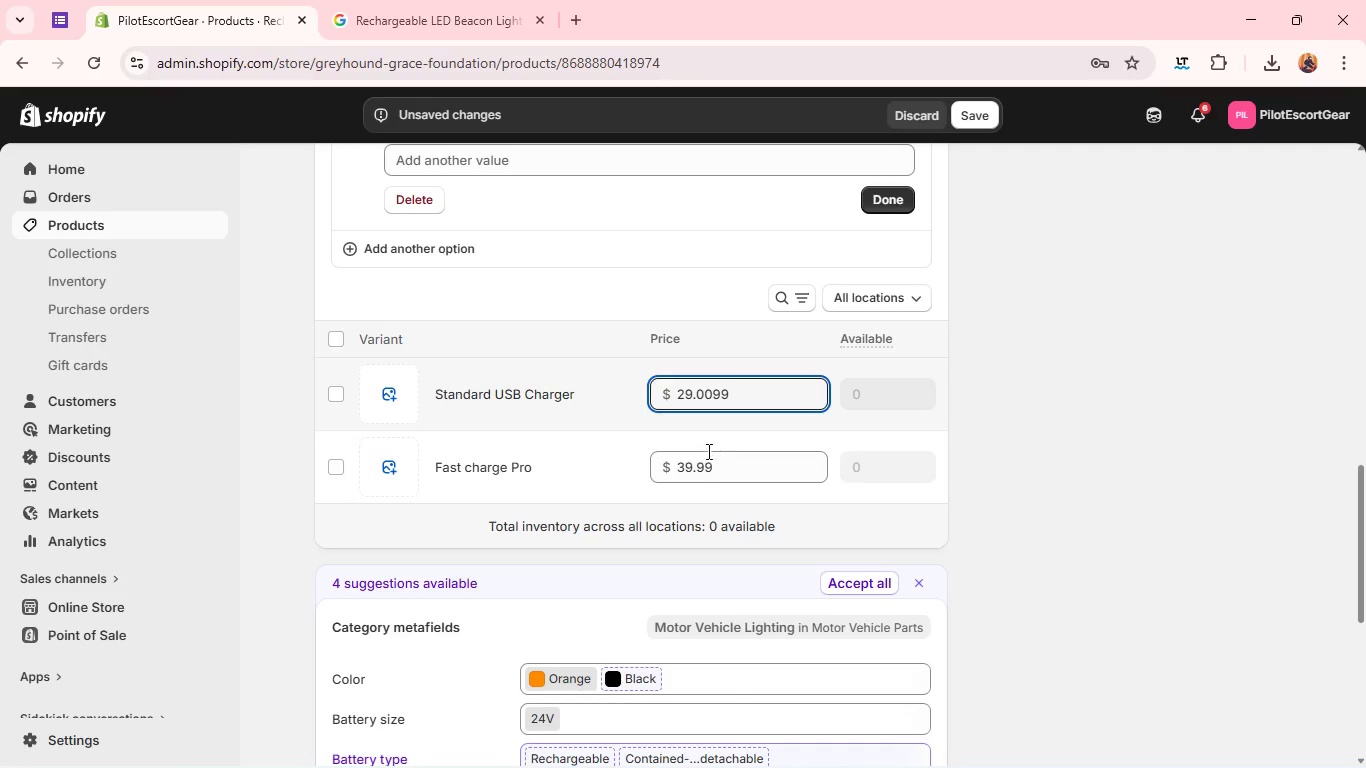 
left_click([711, 455])
 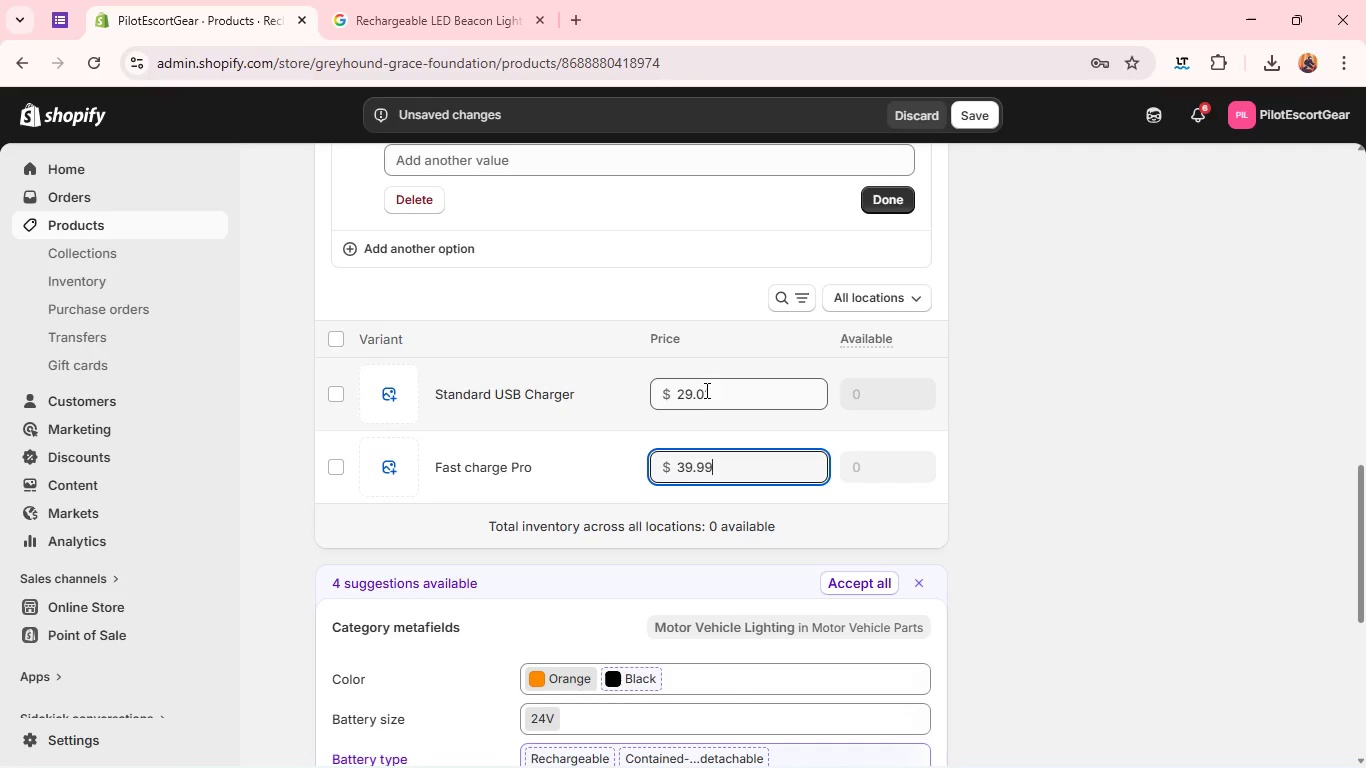 
left_click([705, 385])
 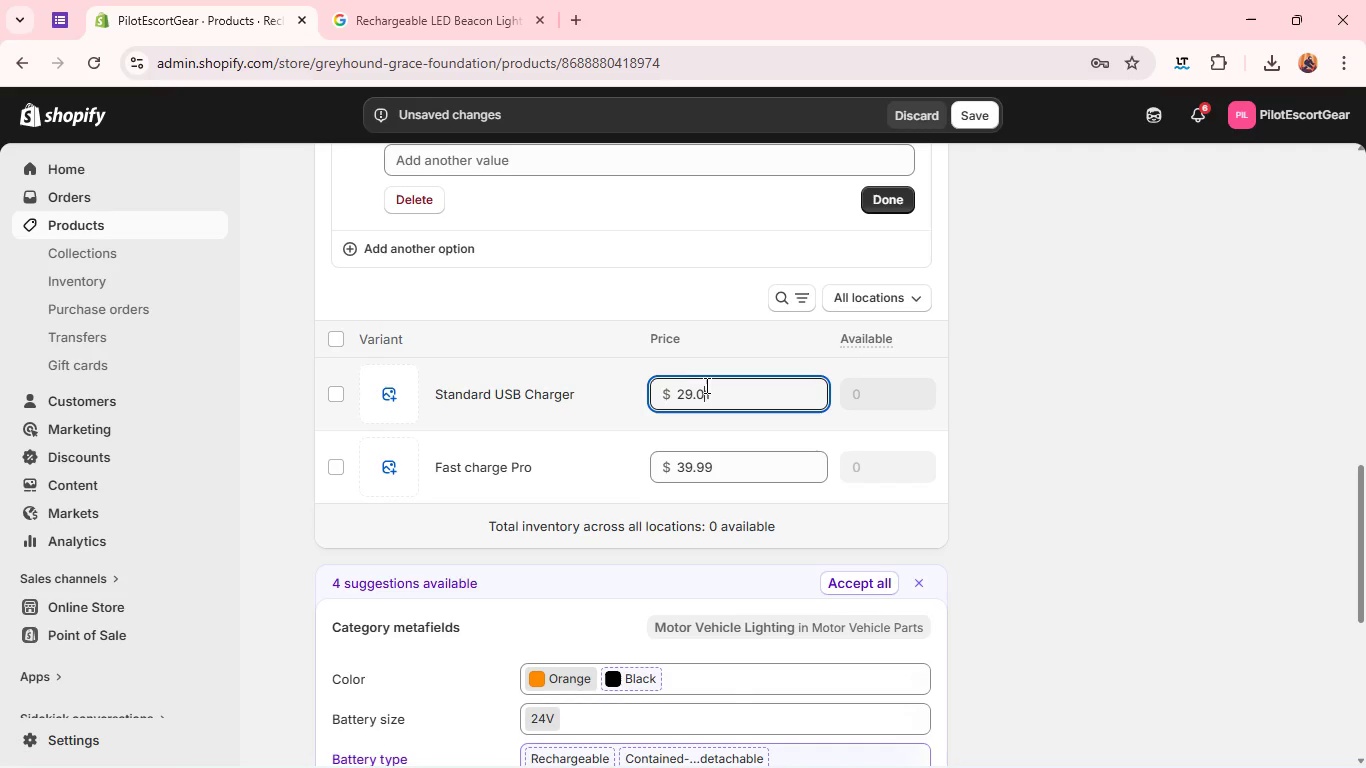 
key(Backspace)
key(Backspace)
type(.99)
 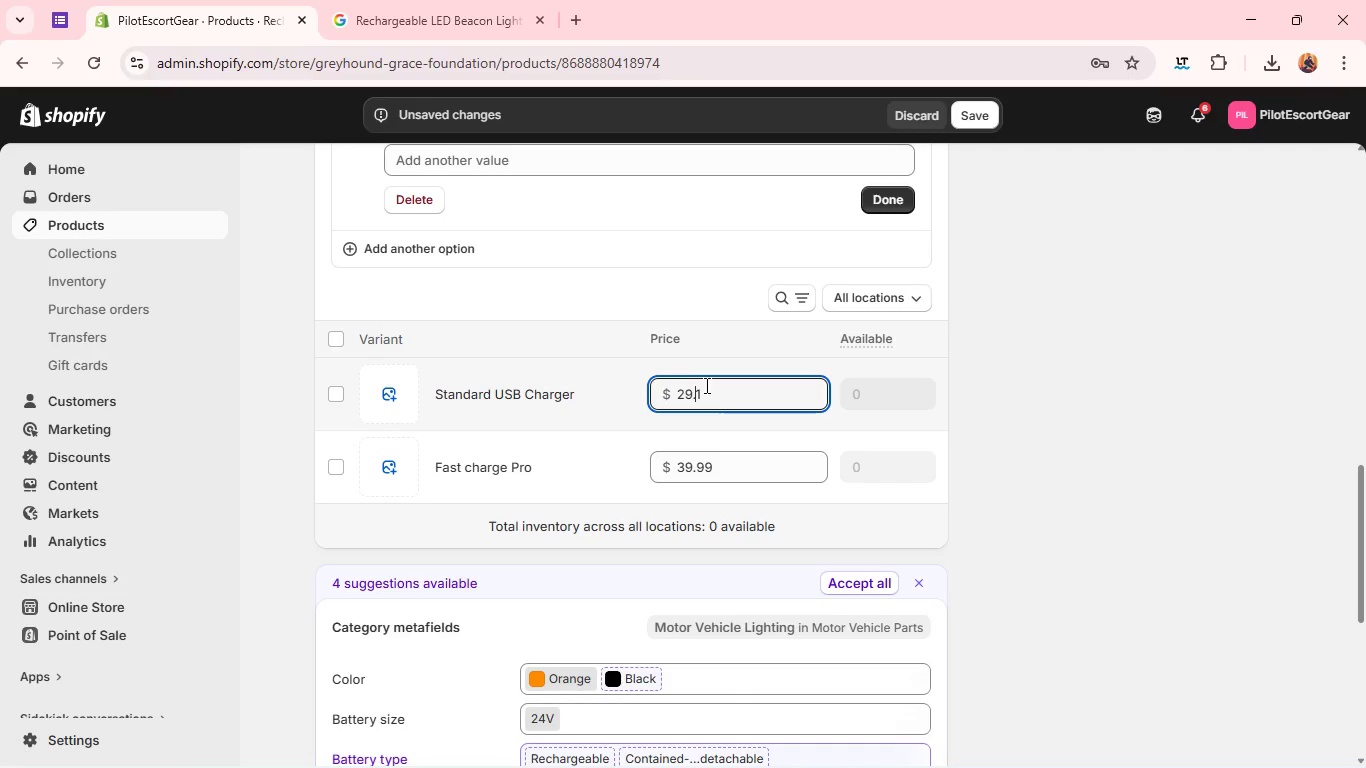 
key(ArrowRight)
 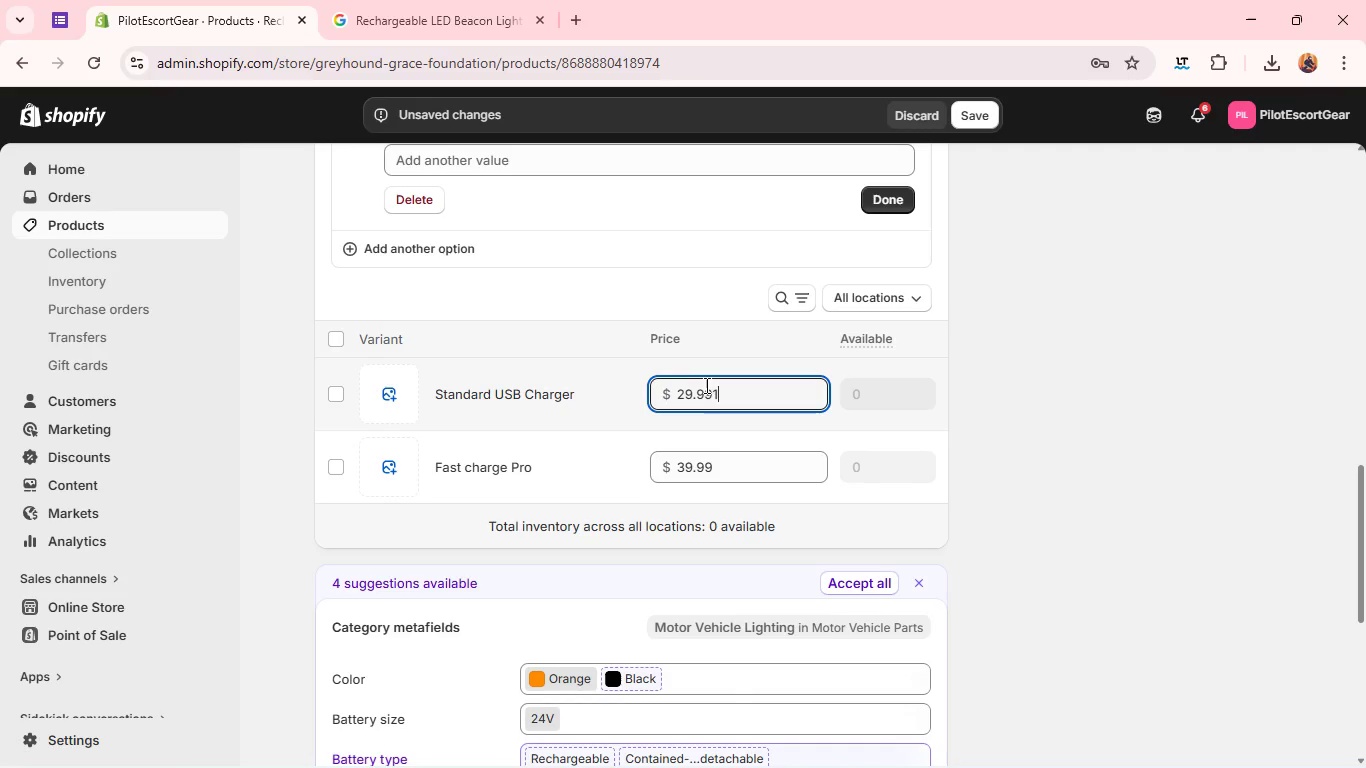 
key(Backspace)
 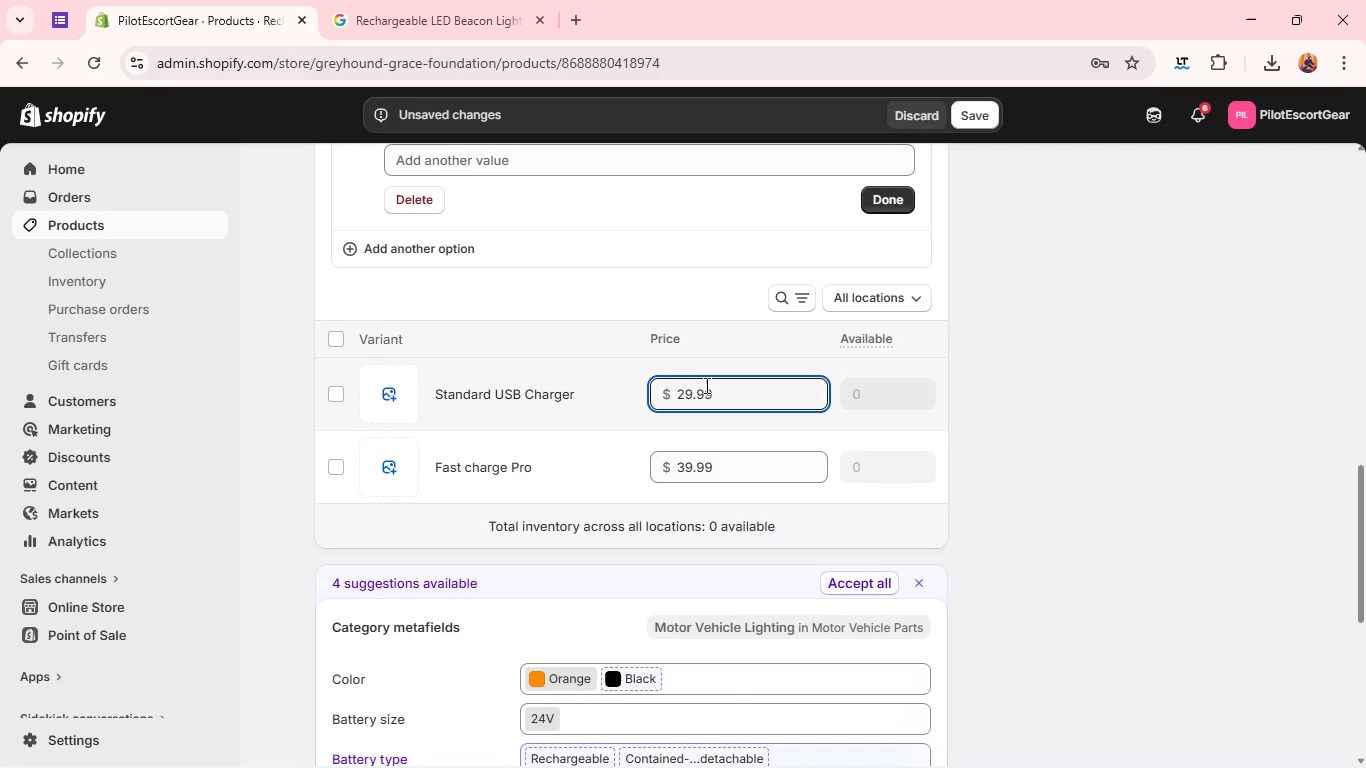 
key(Enter)
 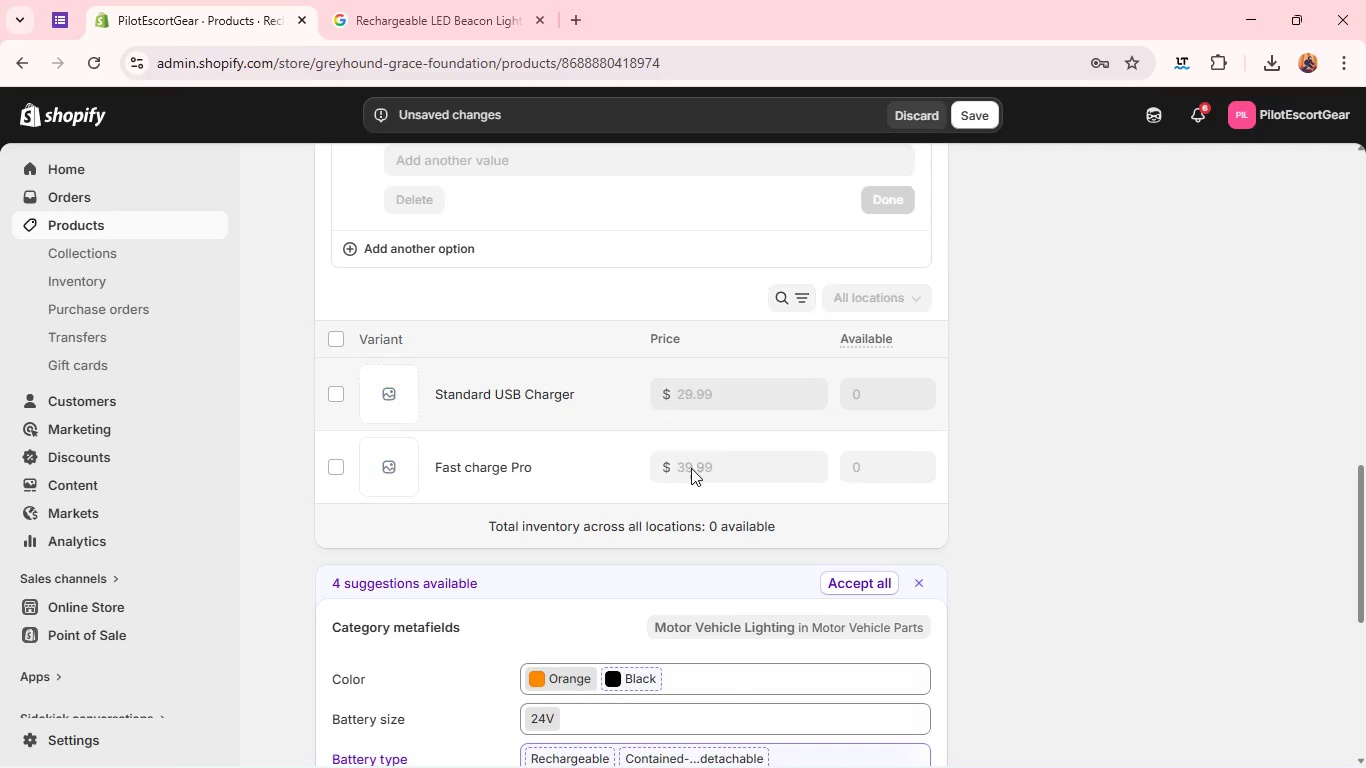 
double_click([691, 468])
 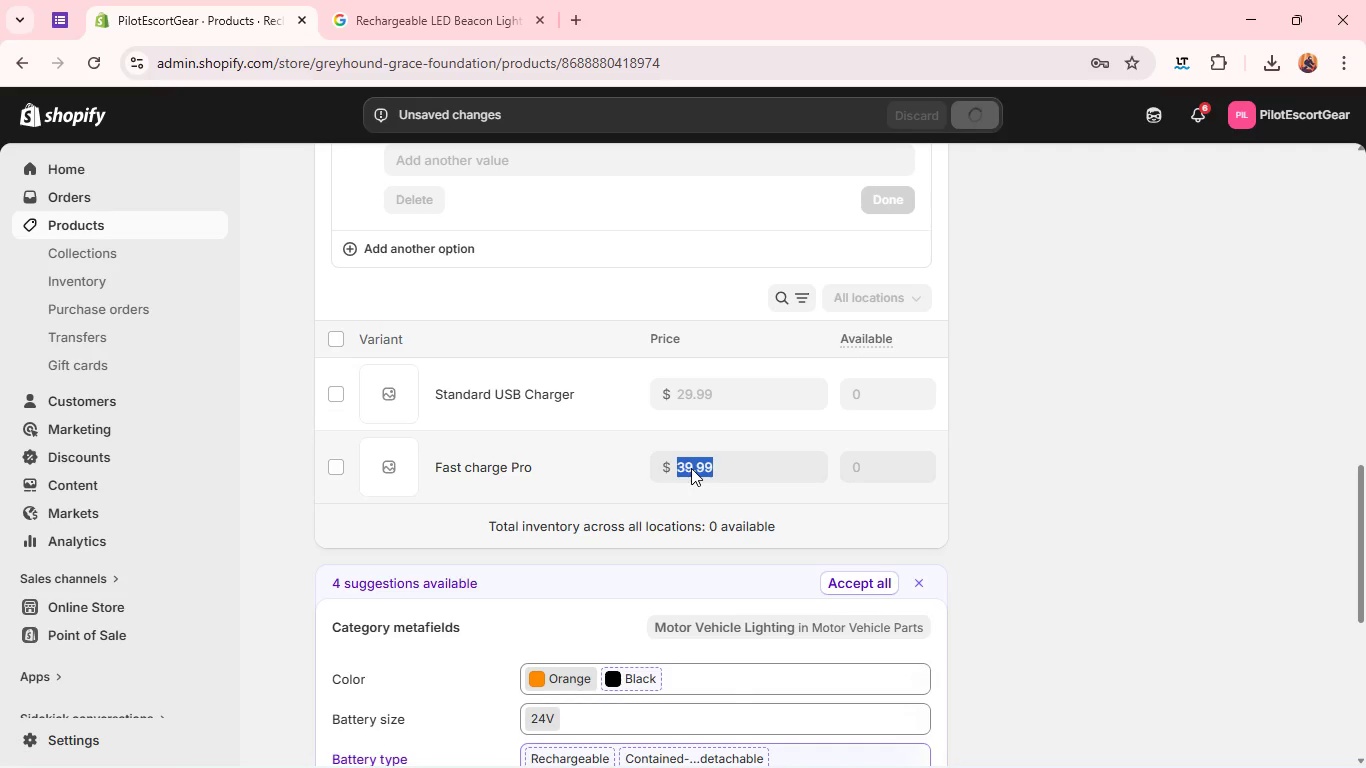 
triple_click([691, 468])
 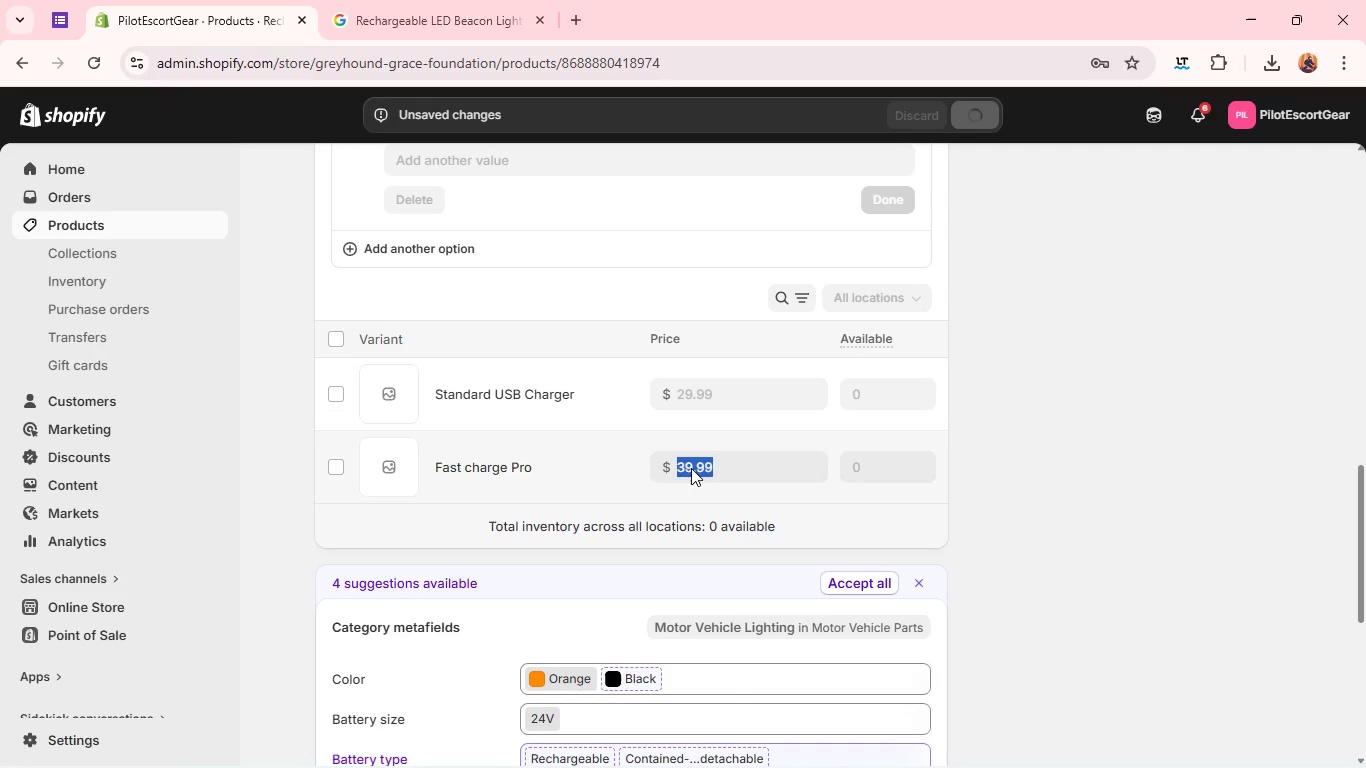 
type(29)
 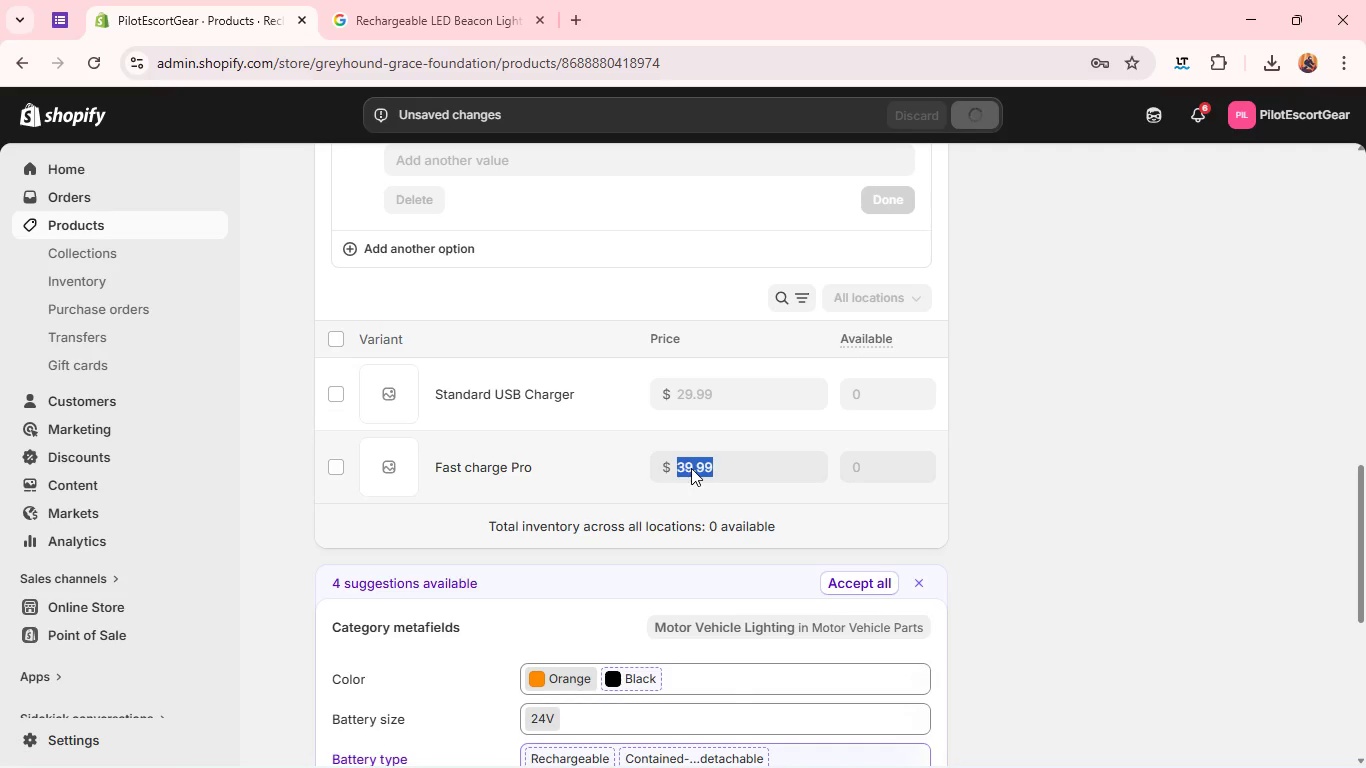 
double_click([691, 468])
 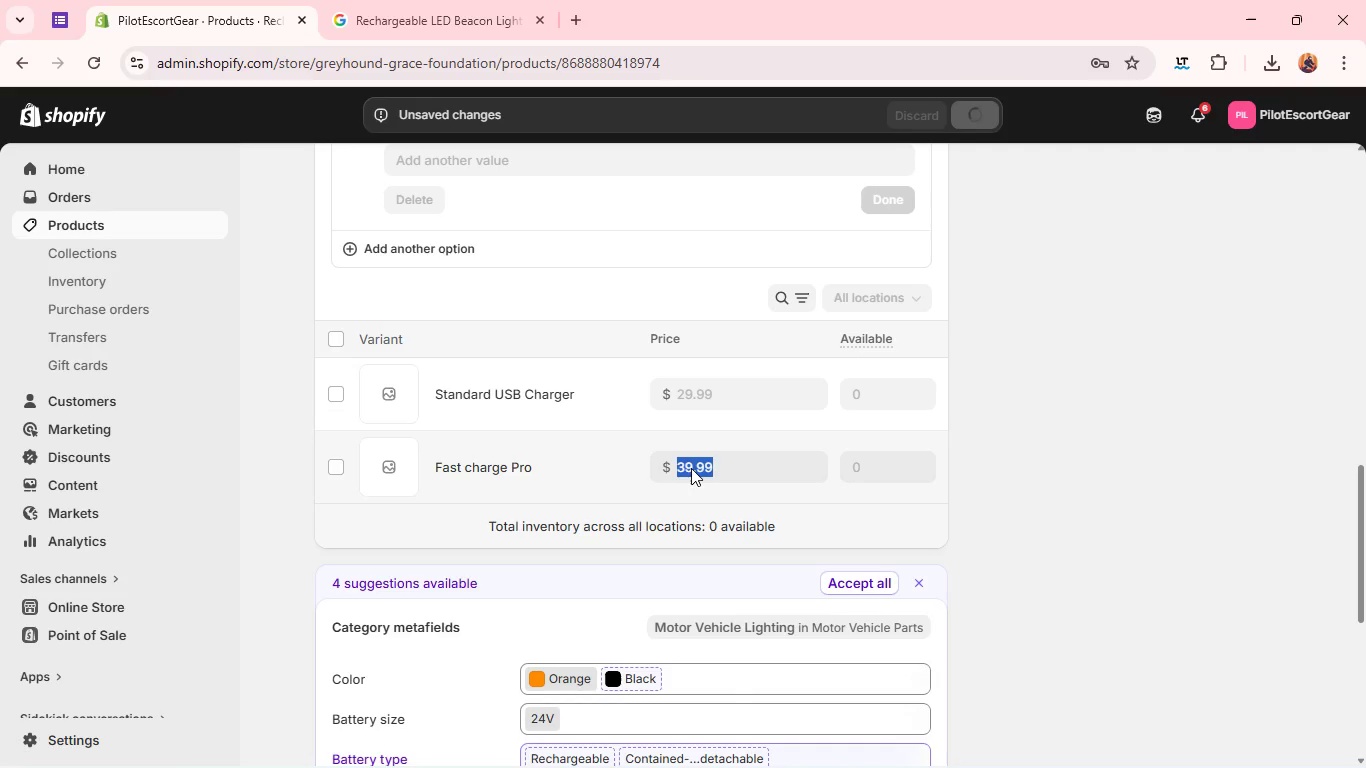 
triple_click([691, 468])
 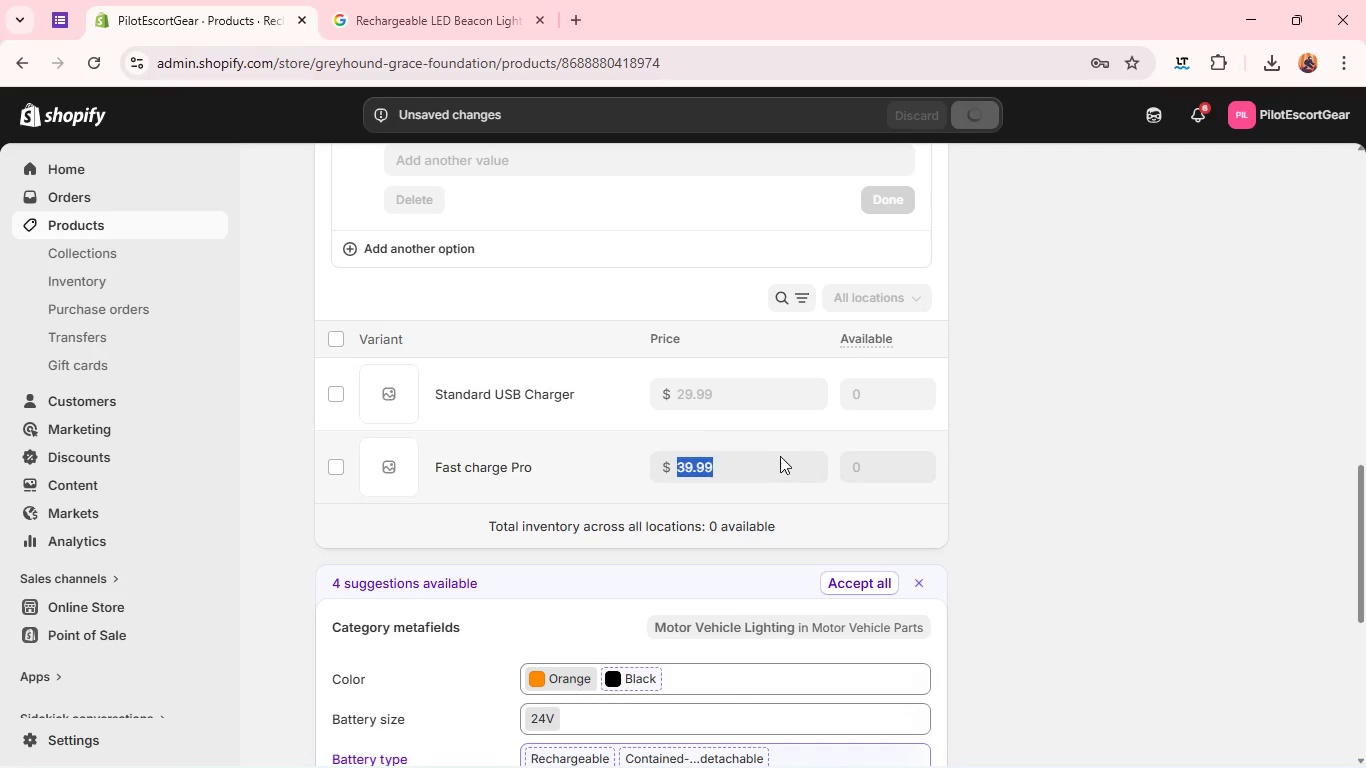 
left_click([789, 428])
 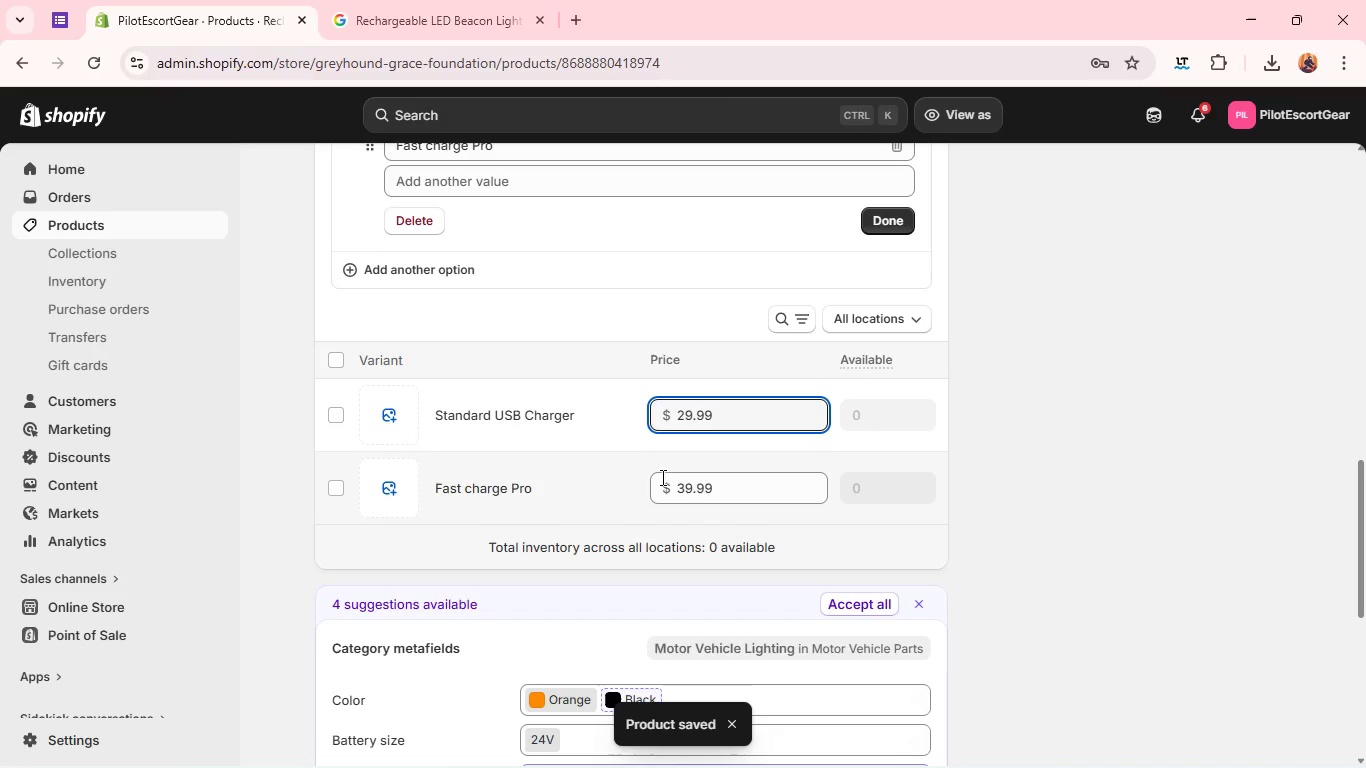 
double_click([699, 483])
 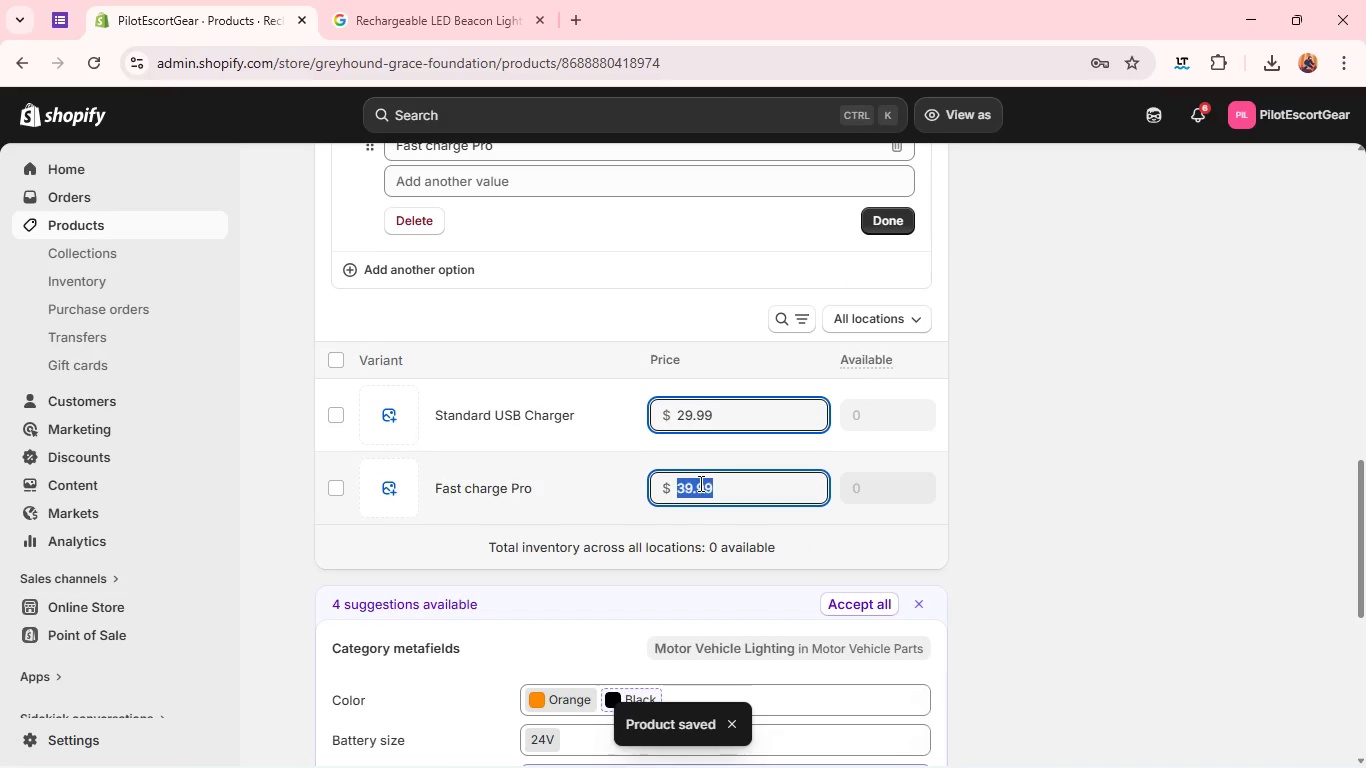 
triple_click([699, 483])
 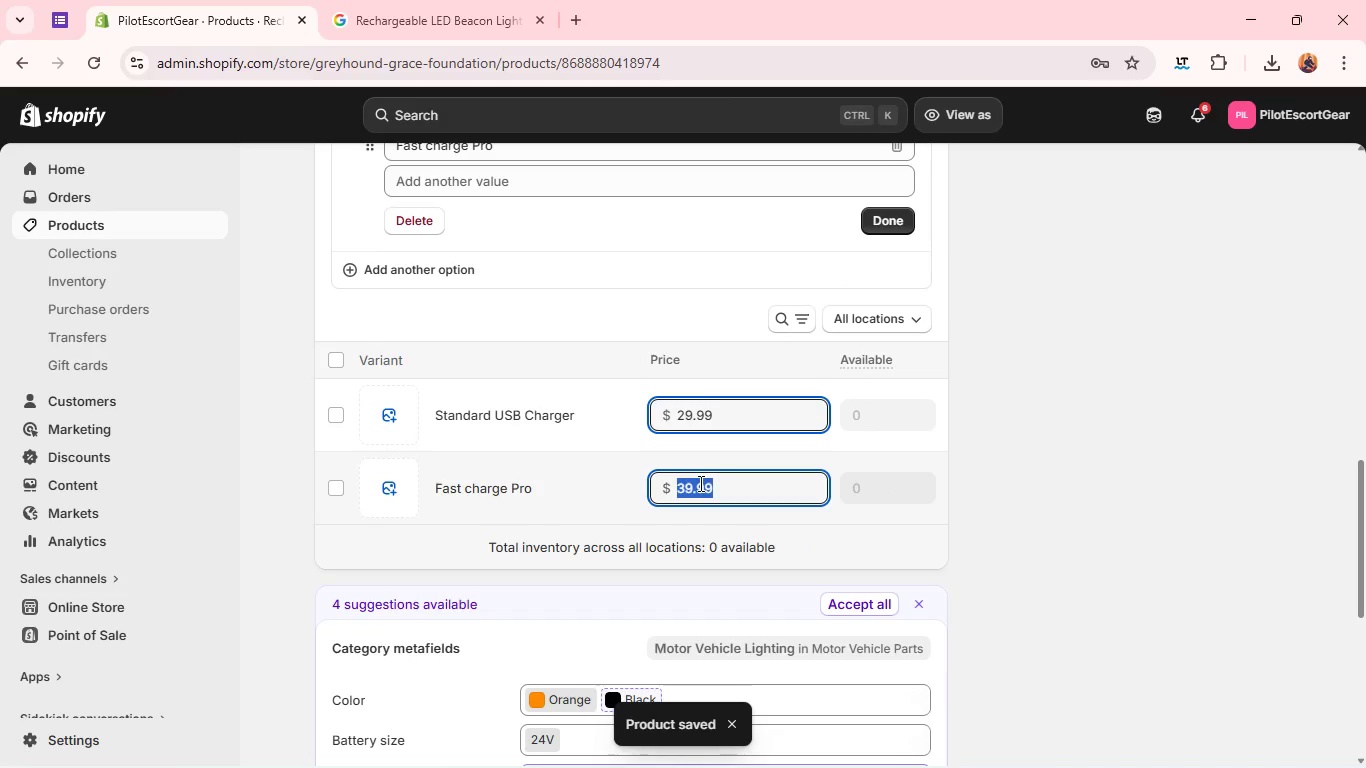 
type(29.99)
 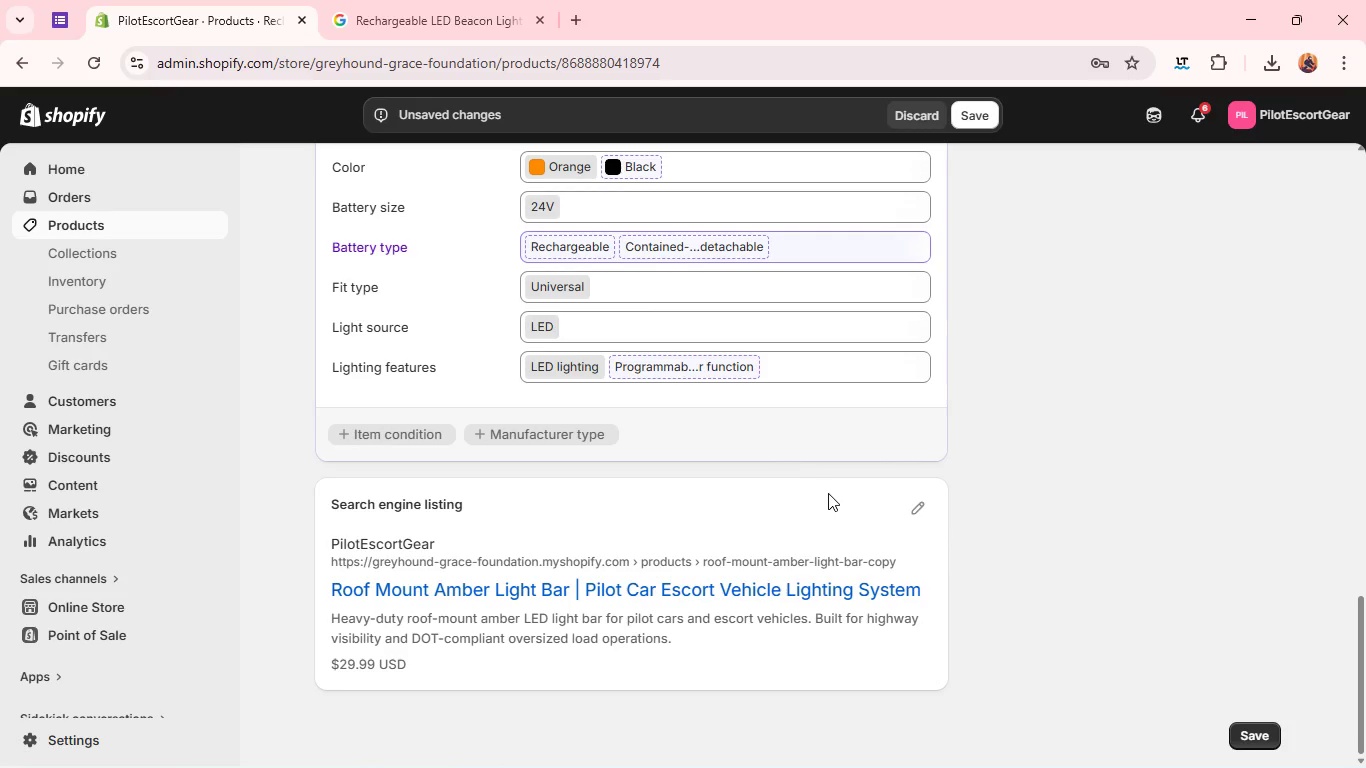 
wait(6.16)
 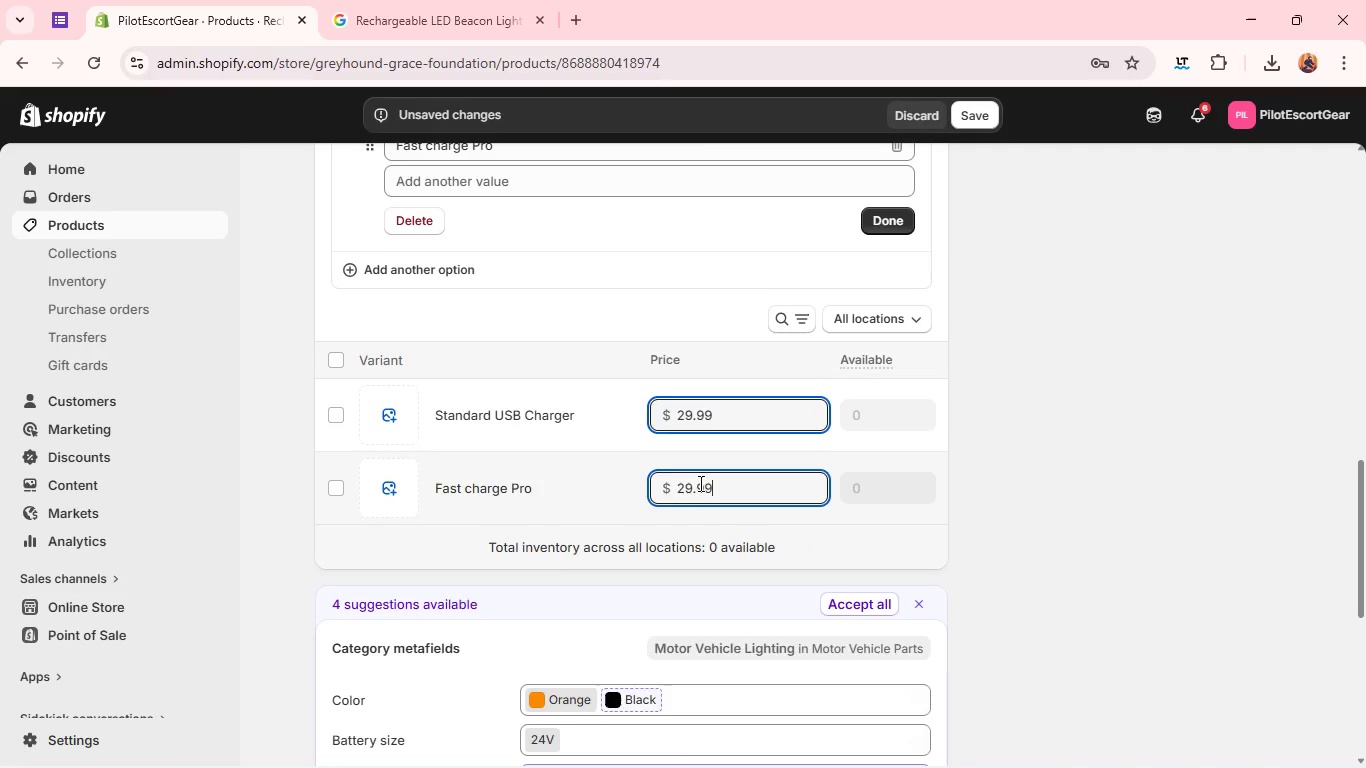 
left_click([924, 511])
 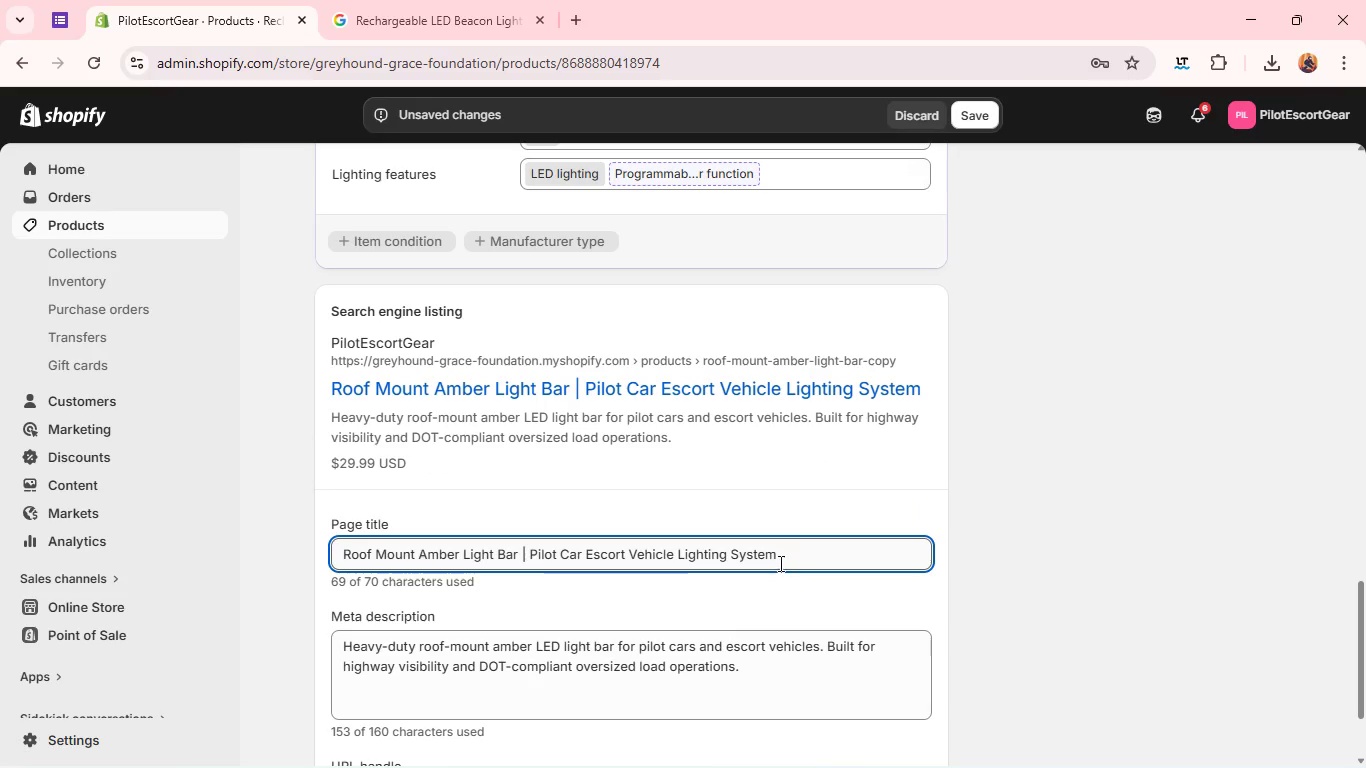 
double_click([779, 562])
 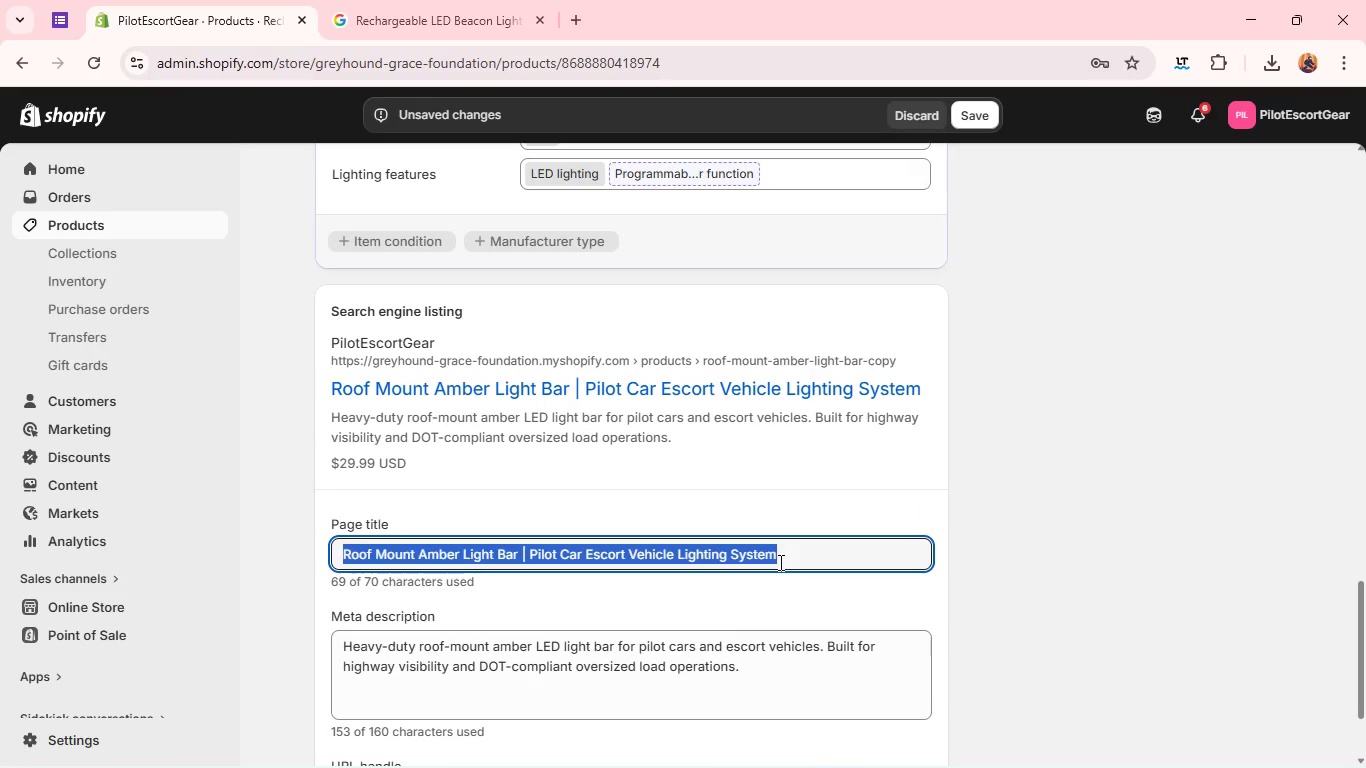 
triple_click([779, 562])
 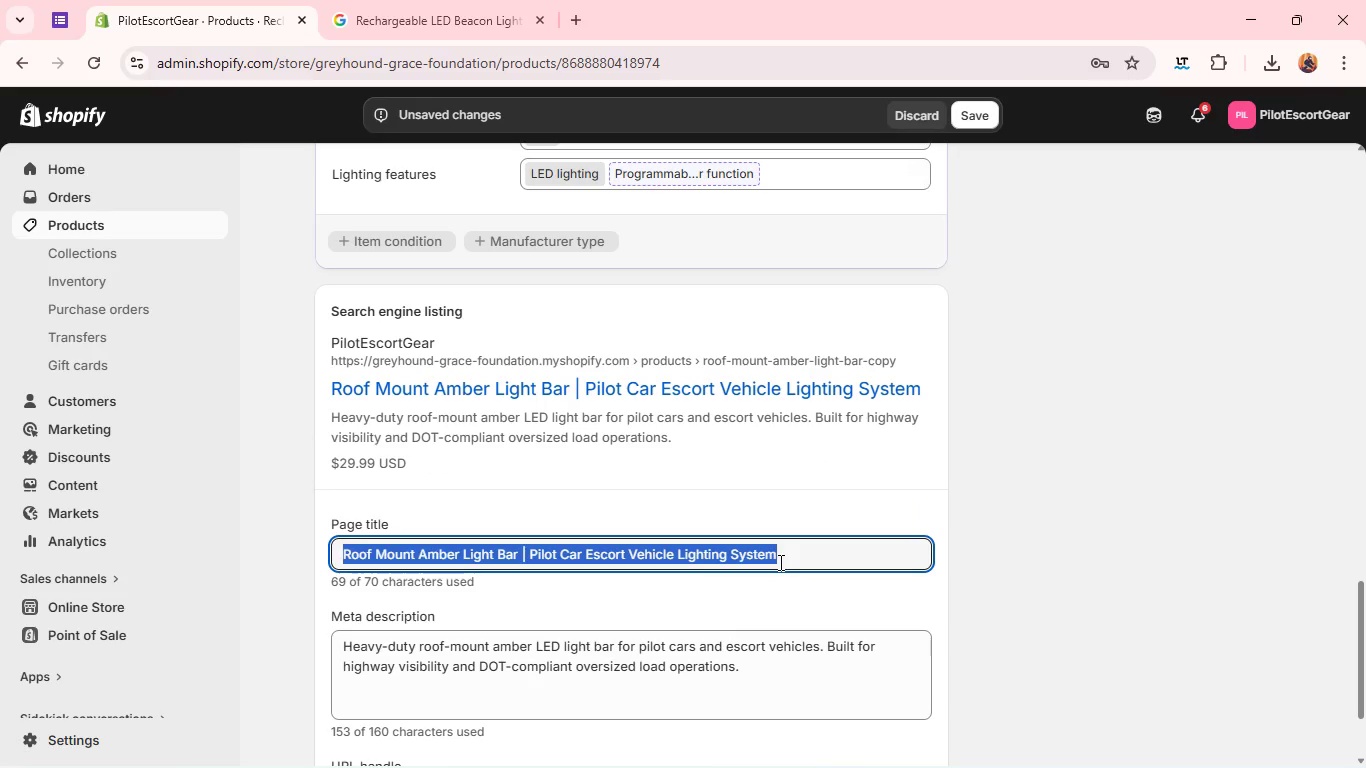 
key(Backspace)
 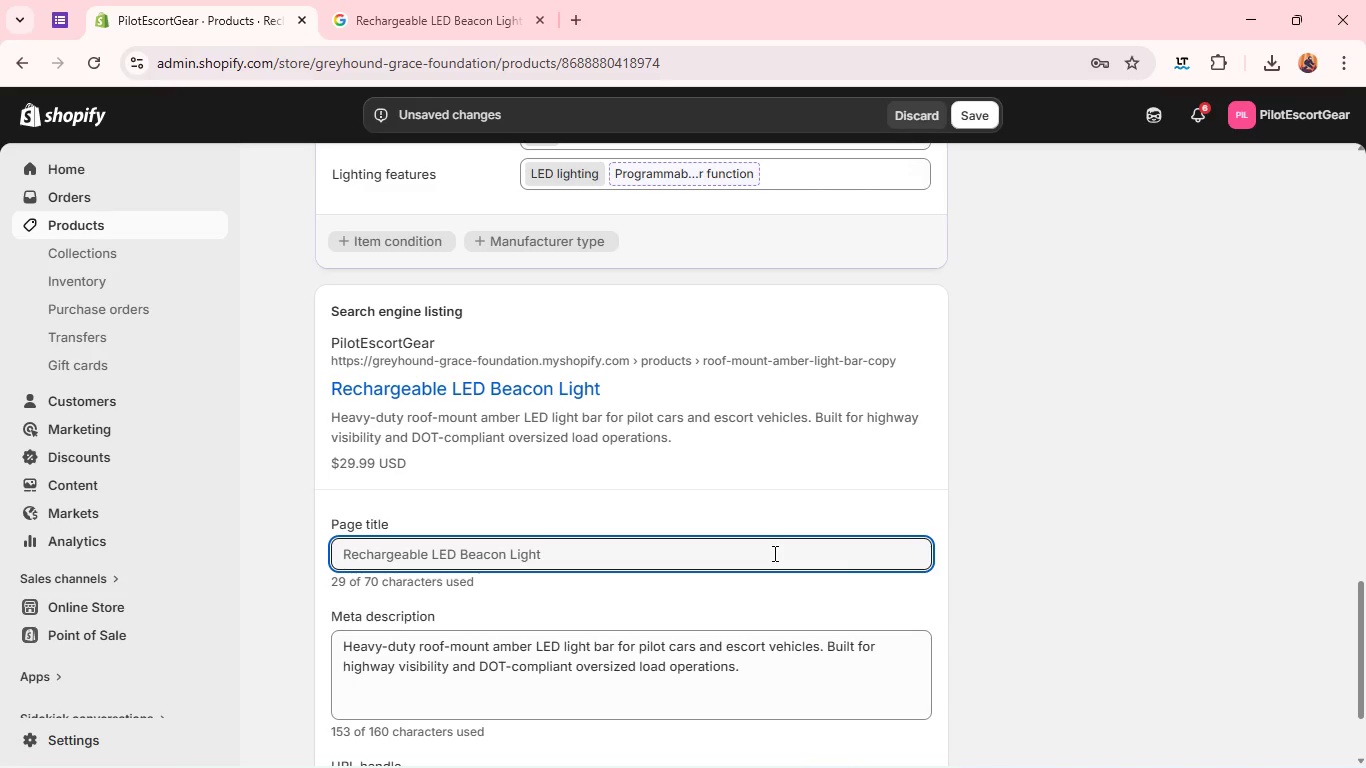 
wait(13.36)
 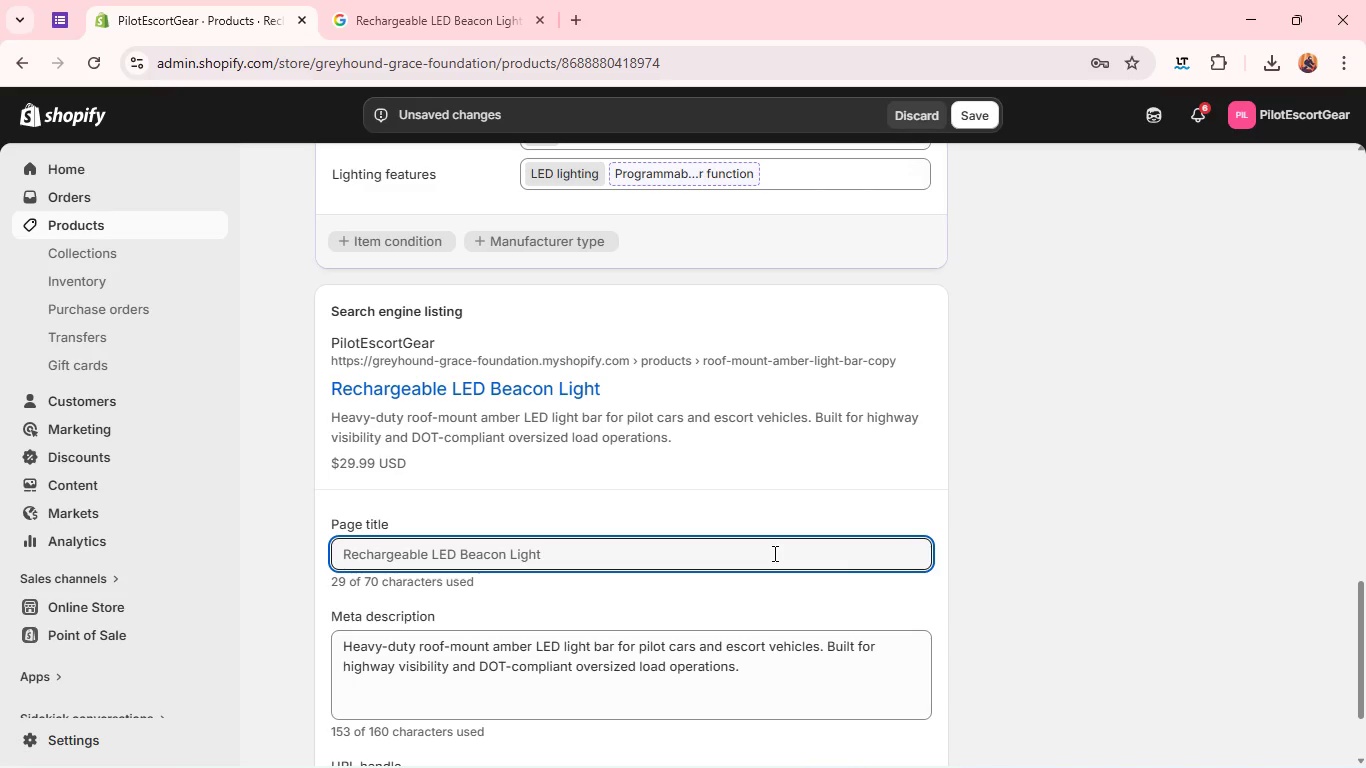 
left_click([773, 553])
 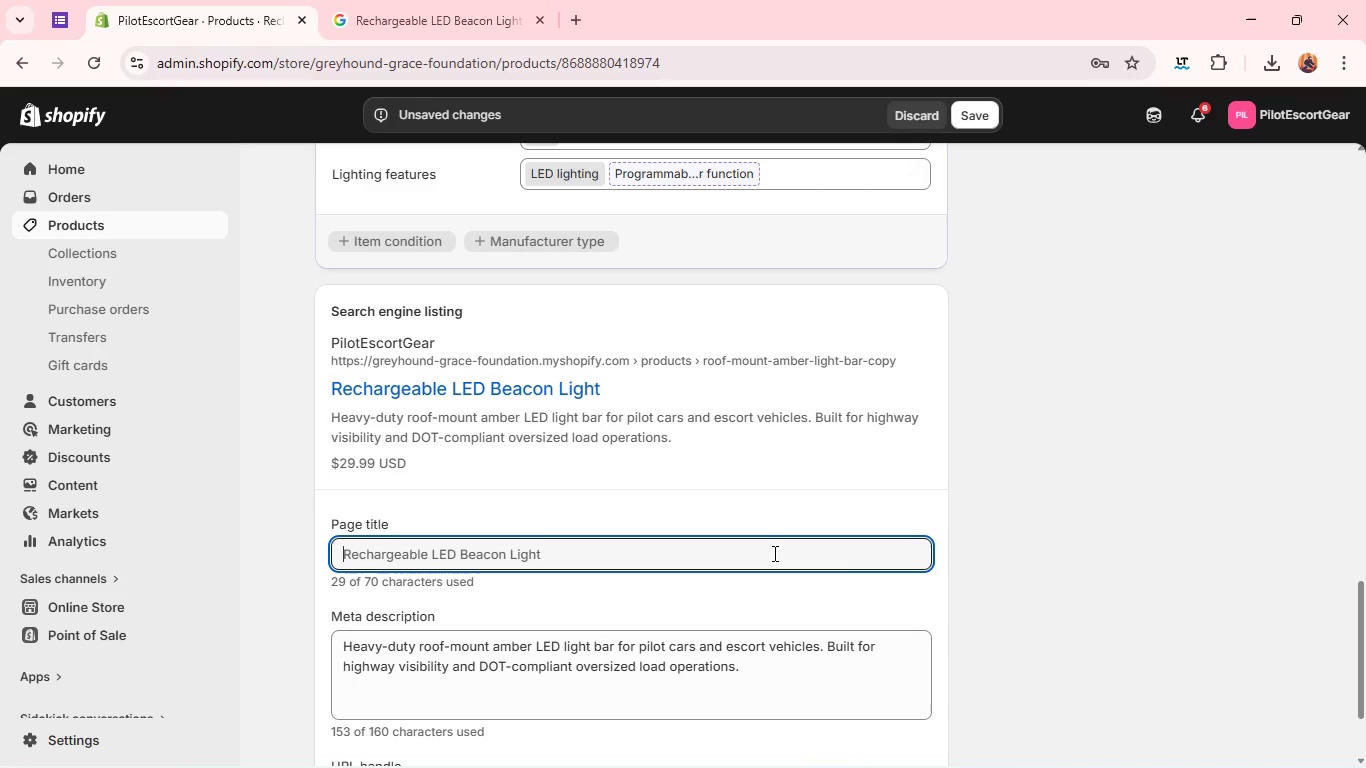 
left_click([773, 553])
 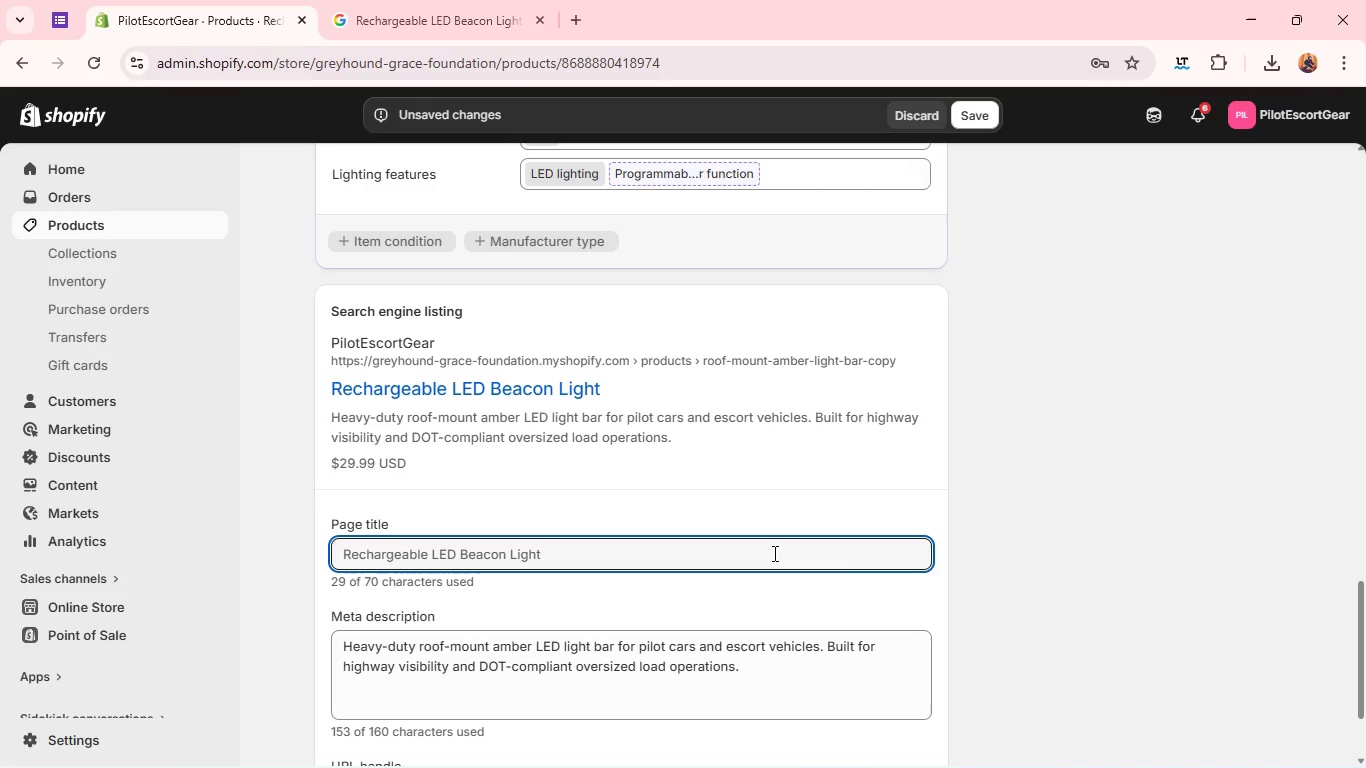 
double_click([773, 553])
 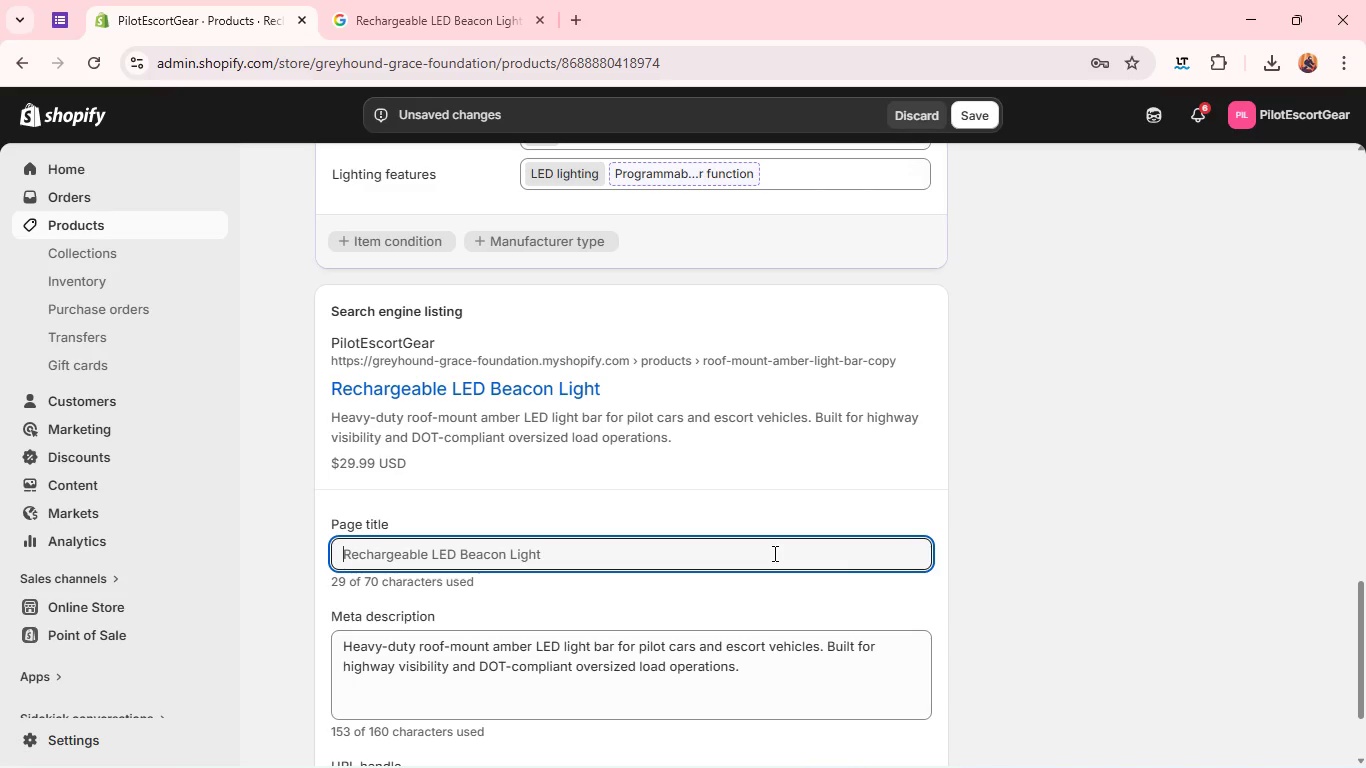 
triple_click([773, 553])
 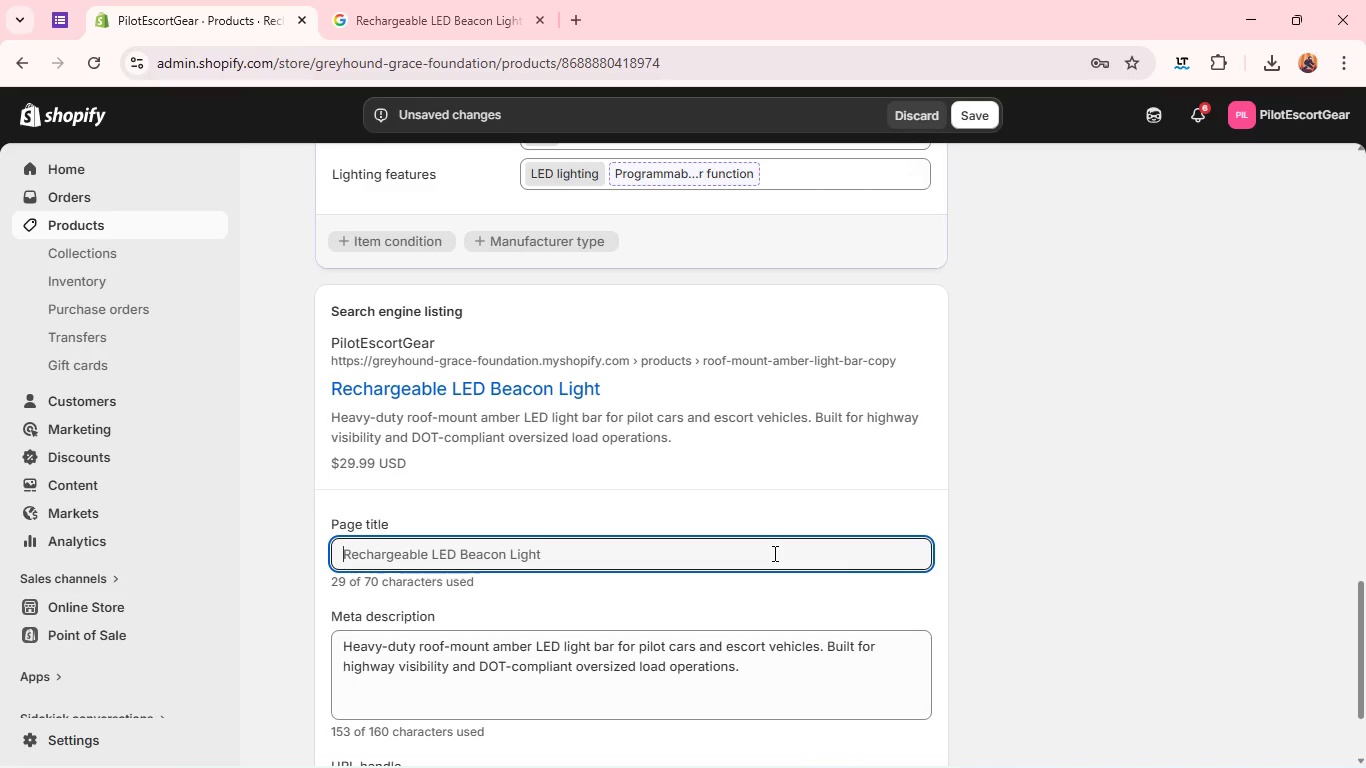 
triple_click([773, 553])
 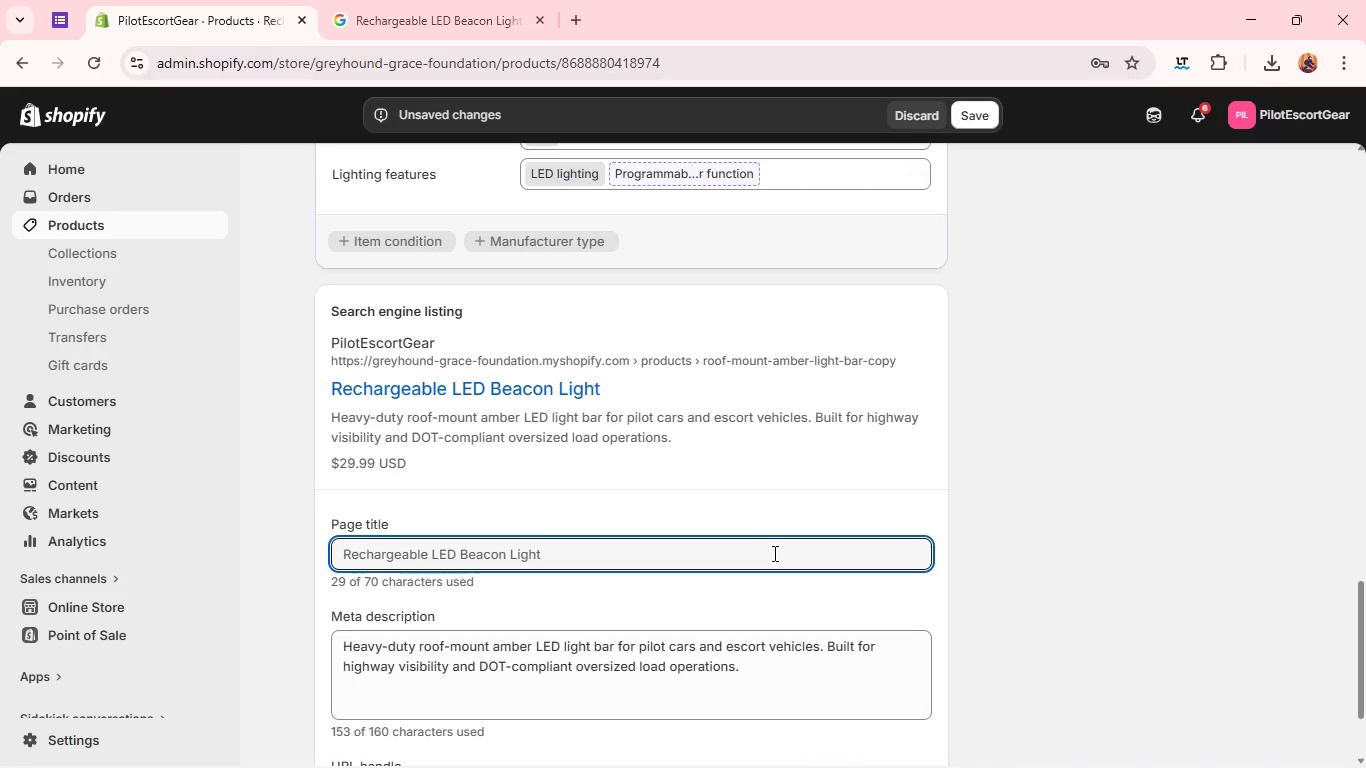 
left_click([773, 553])
 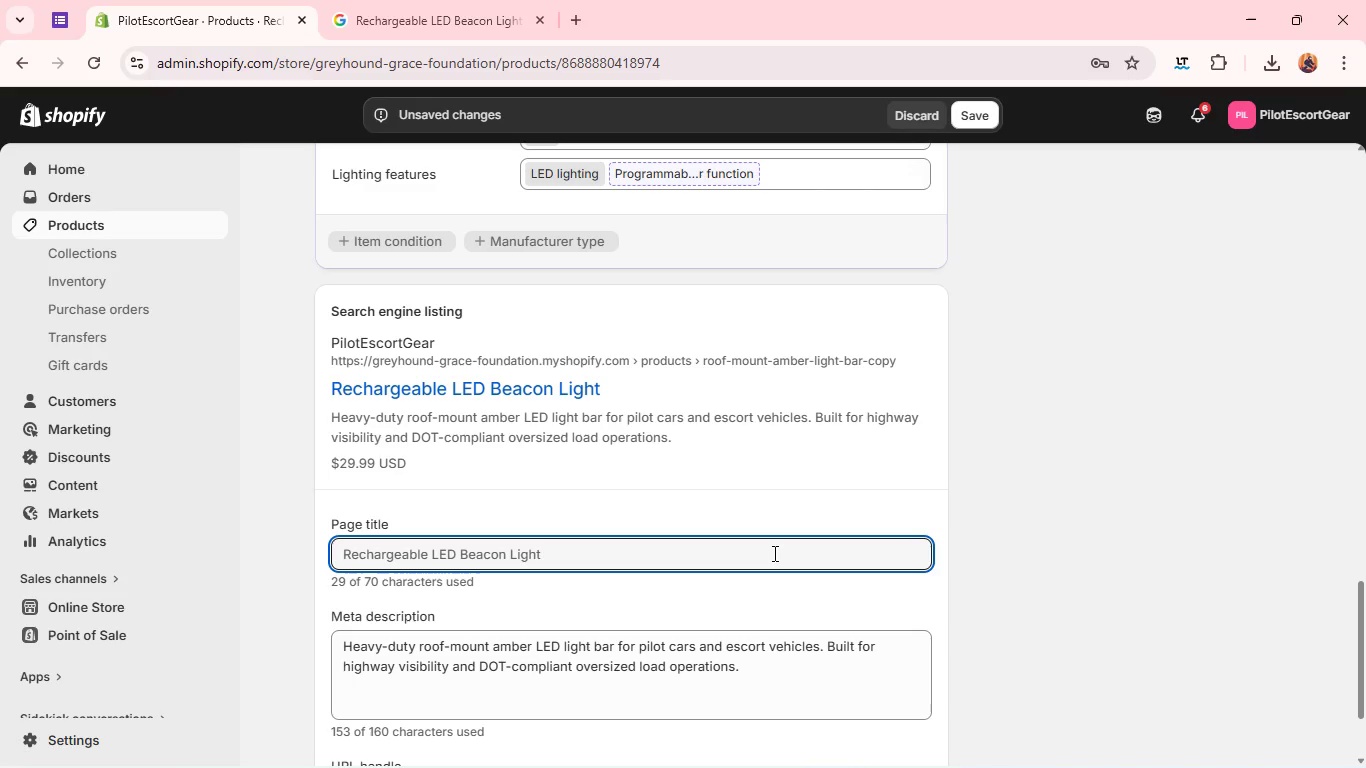 
hold_key(key=ArrowRight, duration=1.41)
 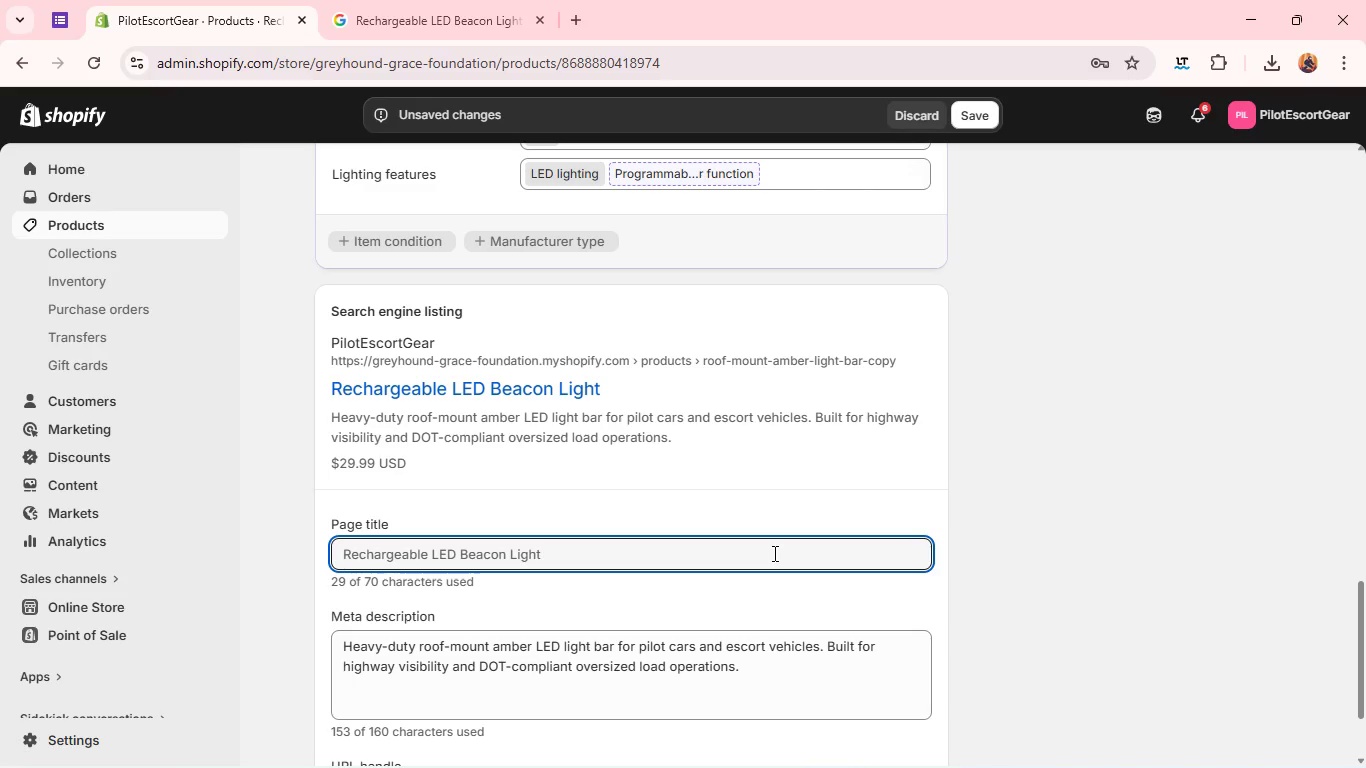 
key(Space)
 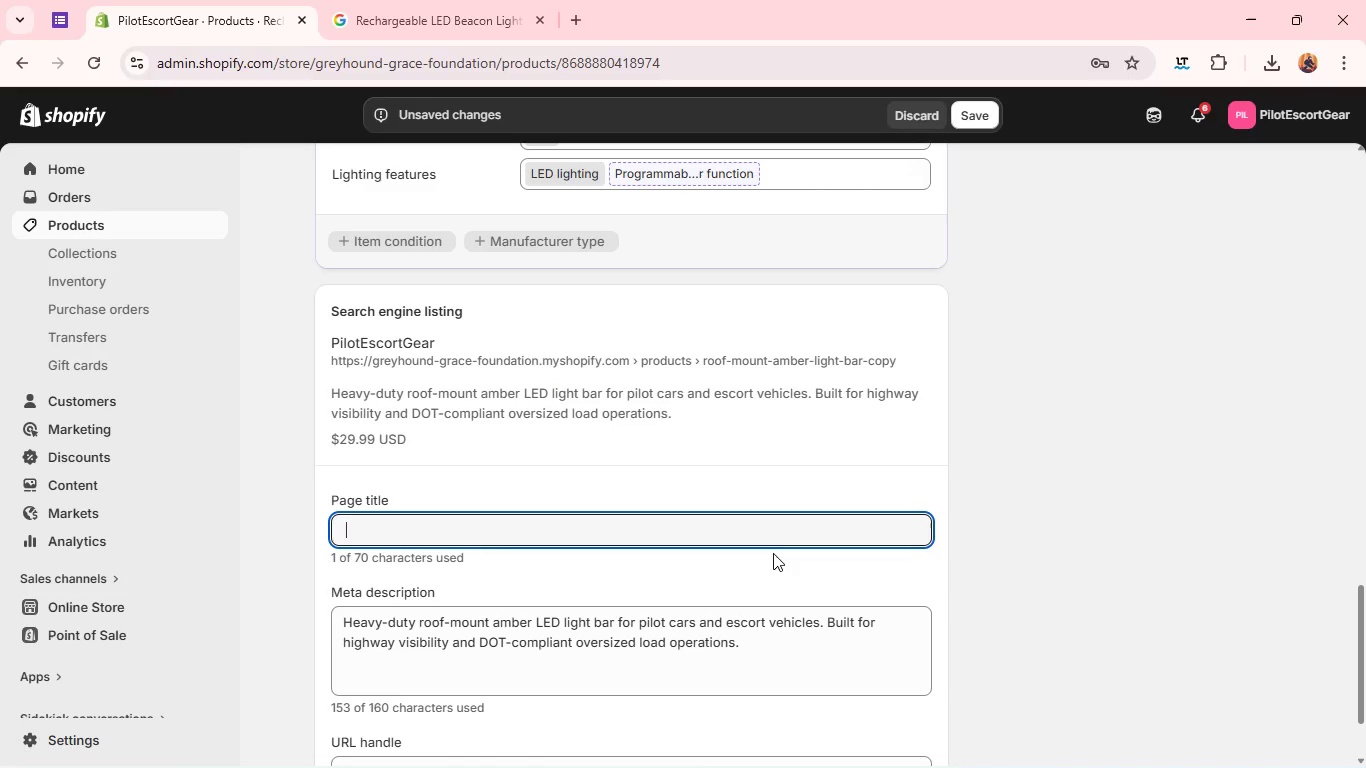 
key(Space)
 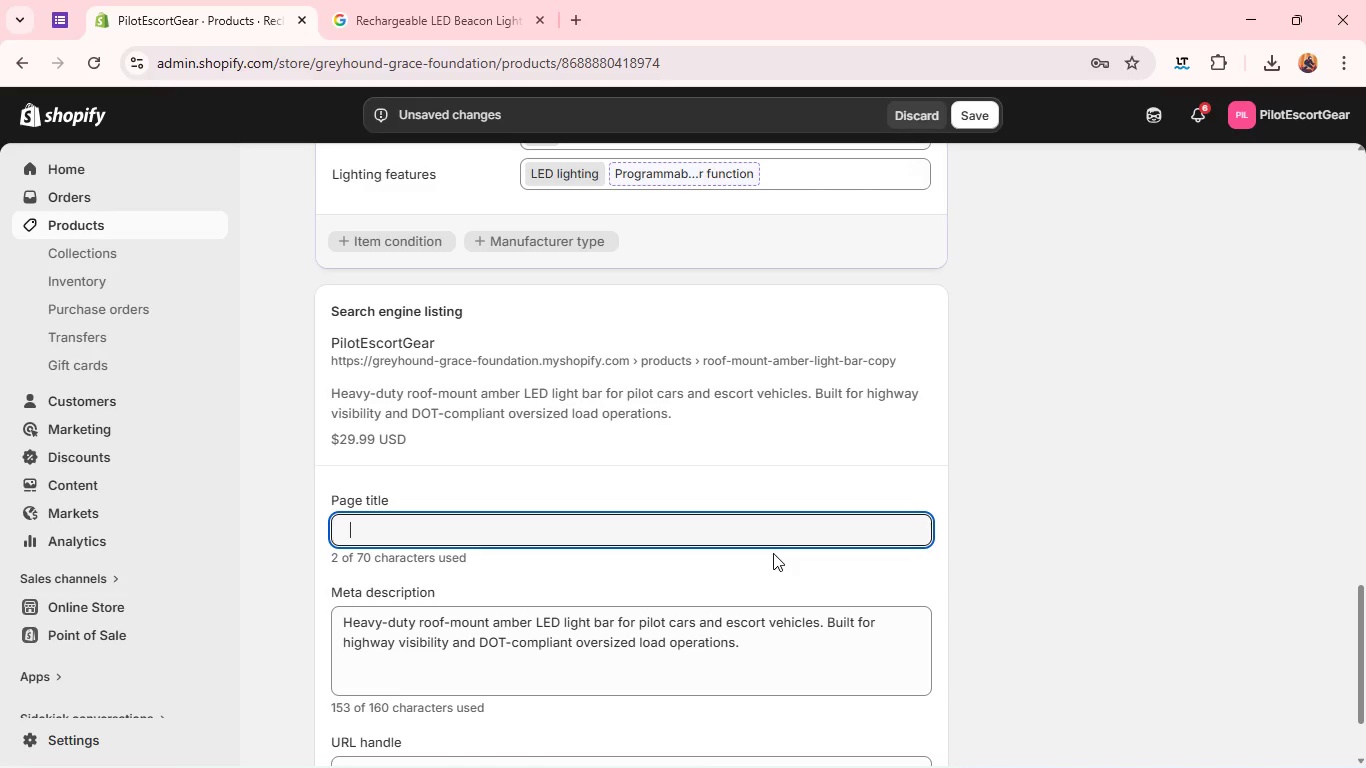 
key(Backspace)
 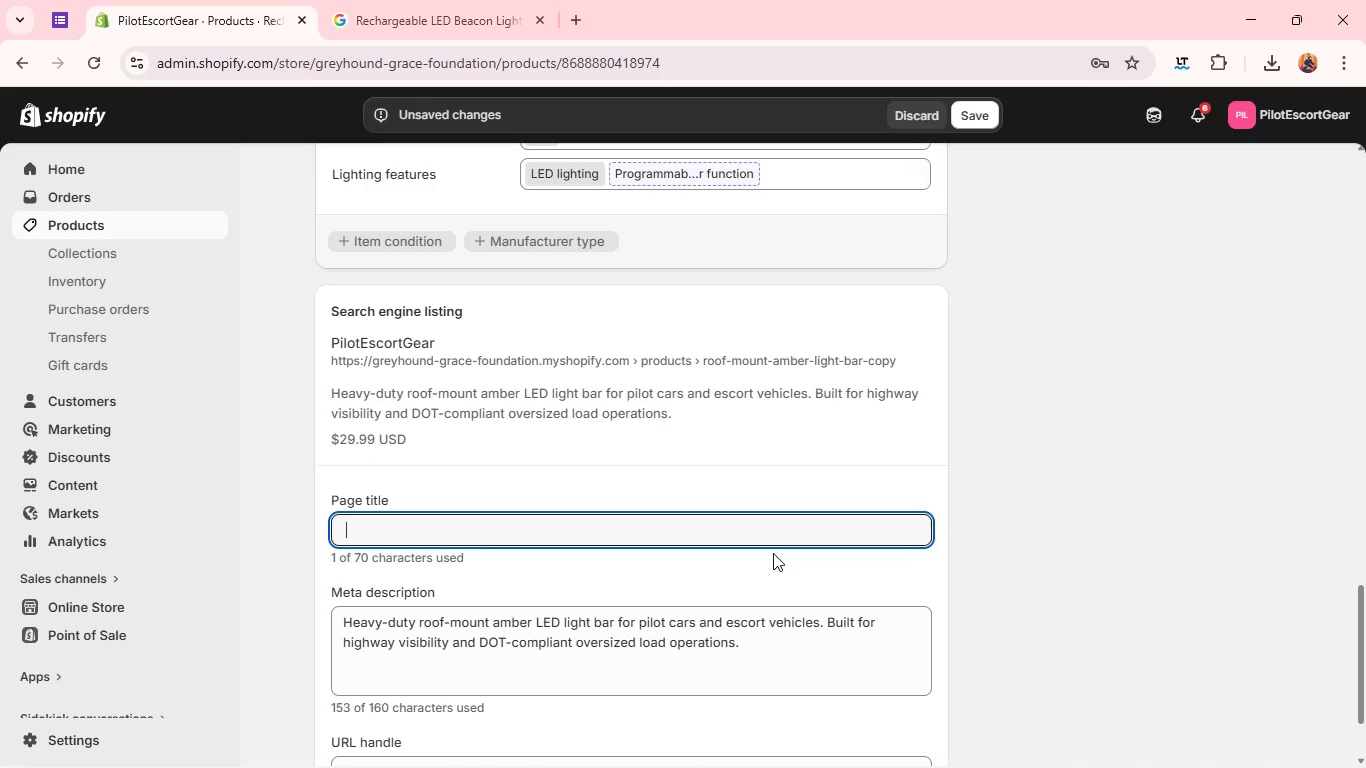 
type(Rechargeable LEF )
key(Backspace)
key(Backspace)
type(D )
 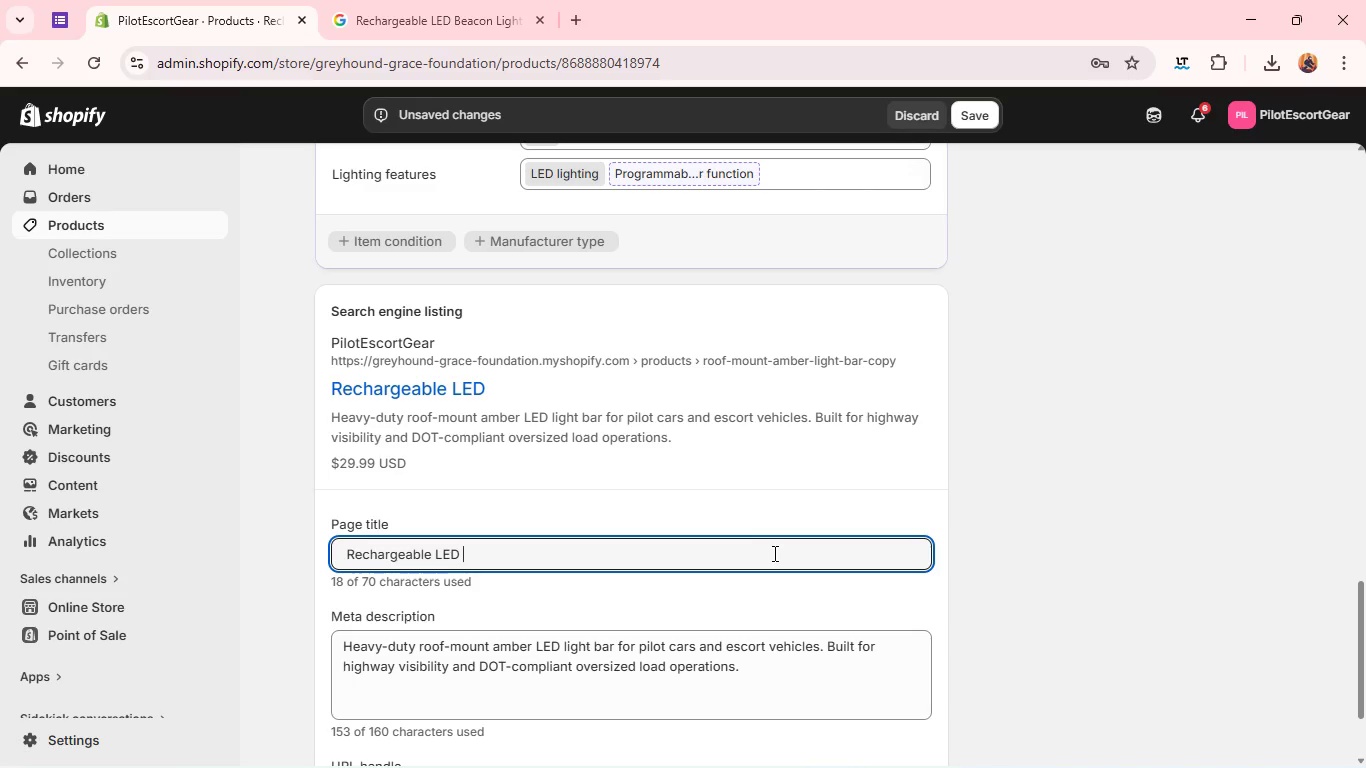 
key(Enter)
 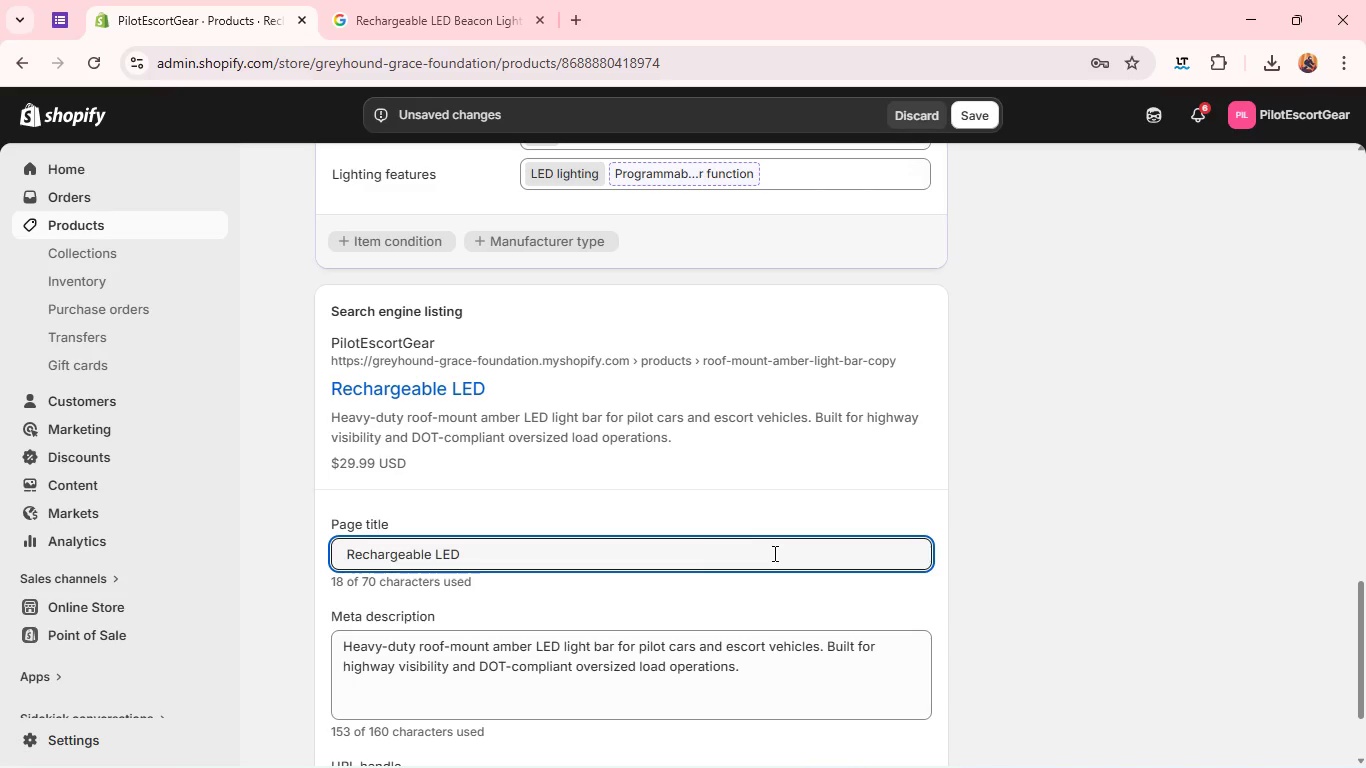 
type(Br)
key(Backspace)
type(eacon Light | Portable Pilot Cat)
key(Backspace)
type(r Warnig BW)
 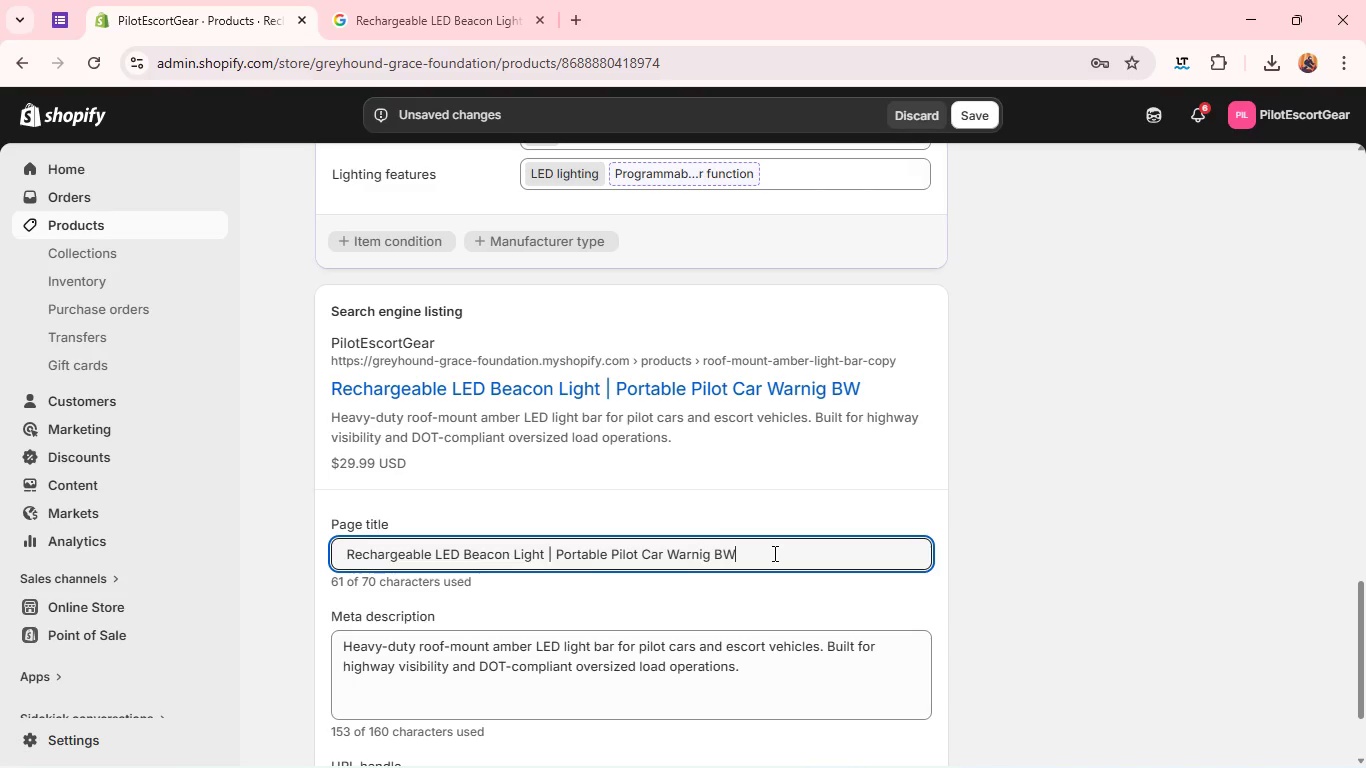 
key(Backspace)
type(eaxon)
 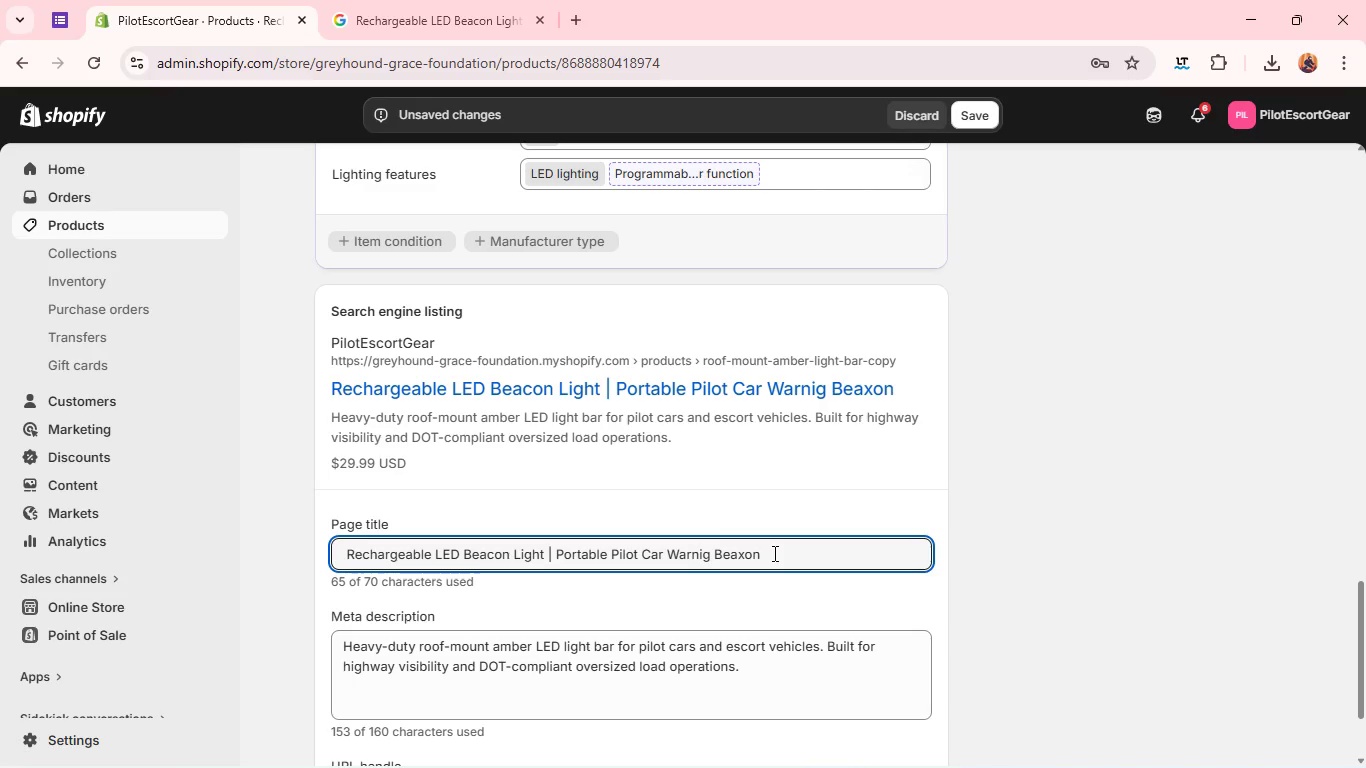 
key(Control+A)
 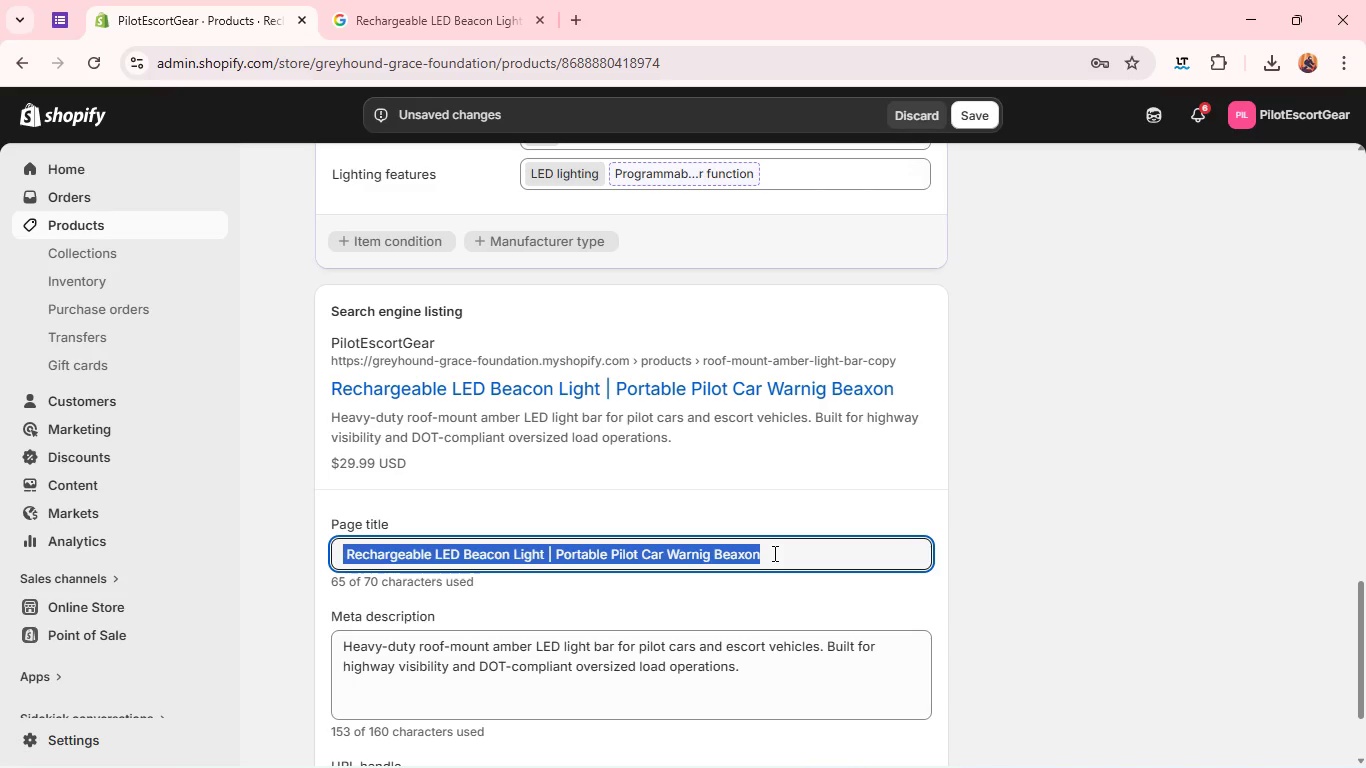 
key(Control+C)
 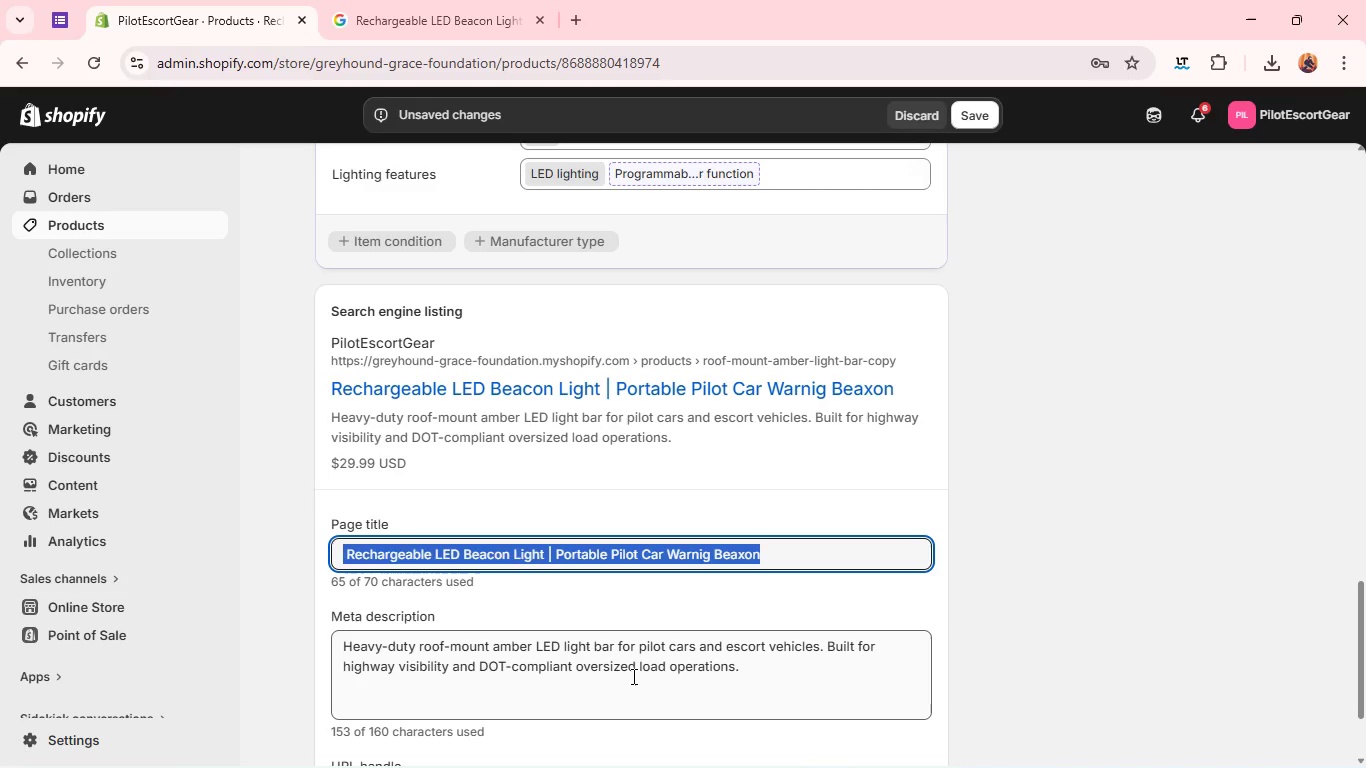 
left_click([632, 676])
 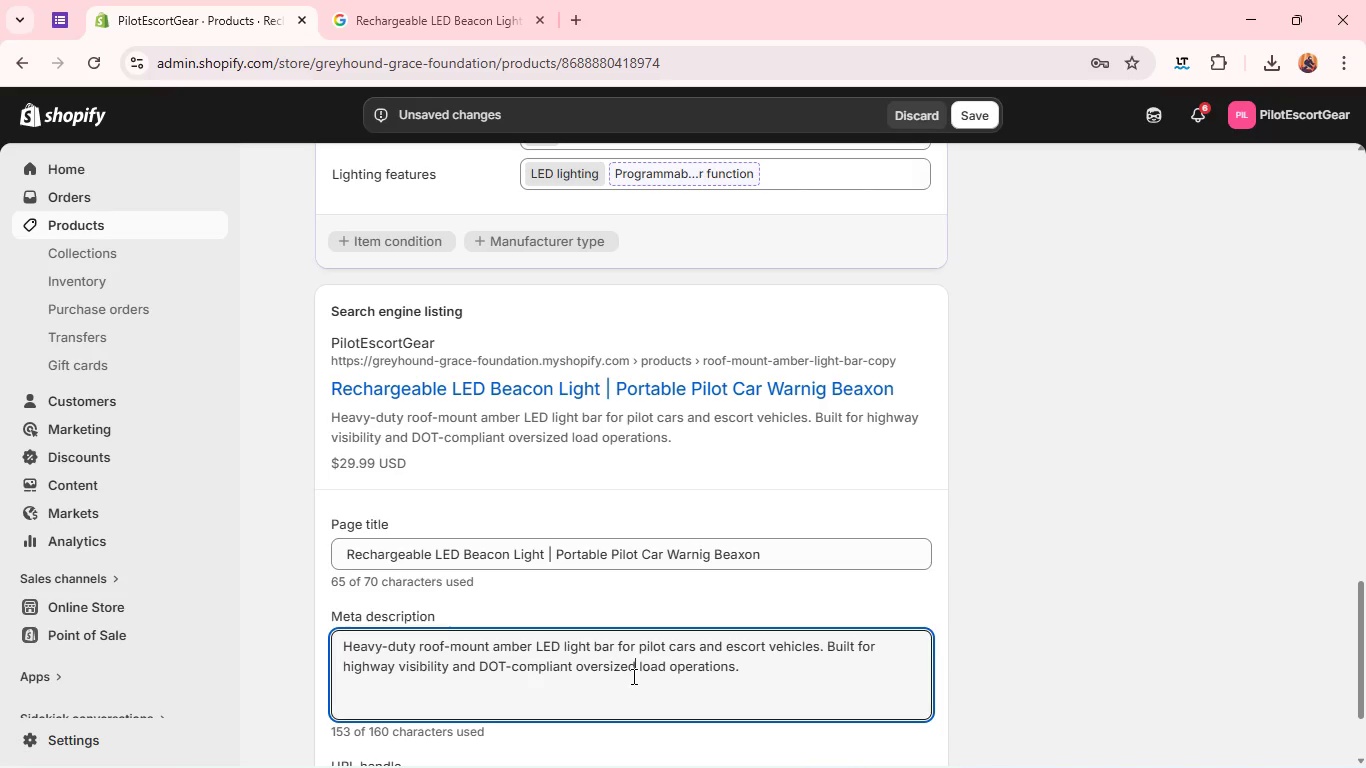 
key(Control+A)
 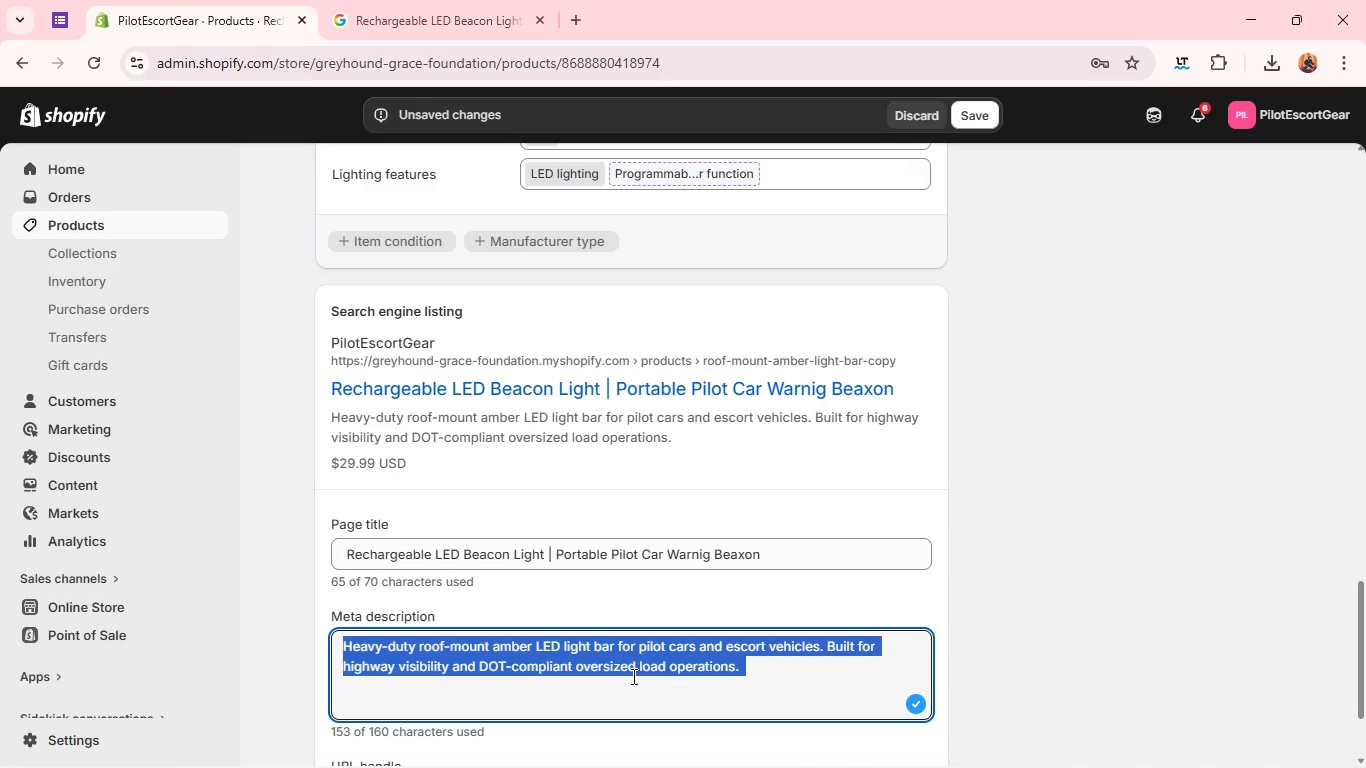 
key(Control+V)
 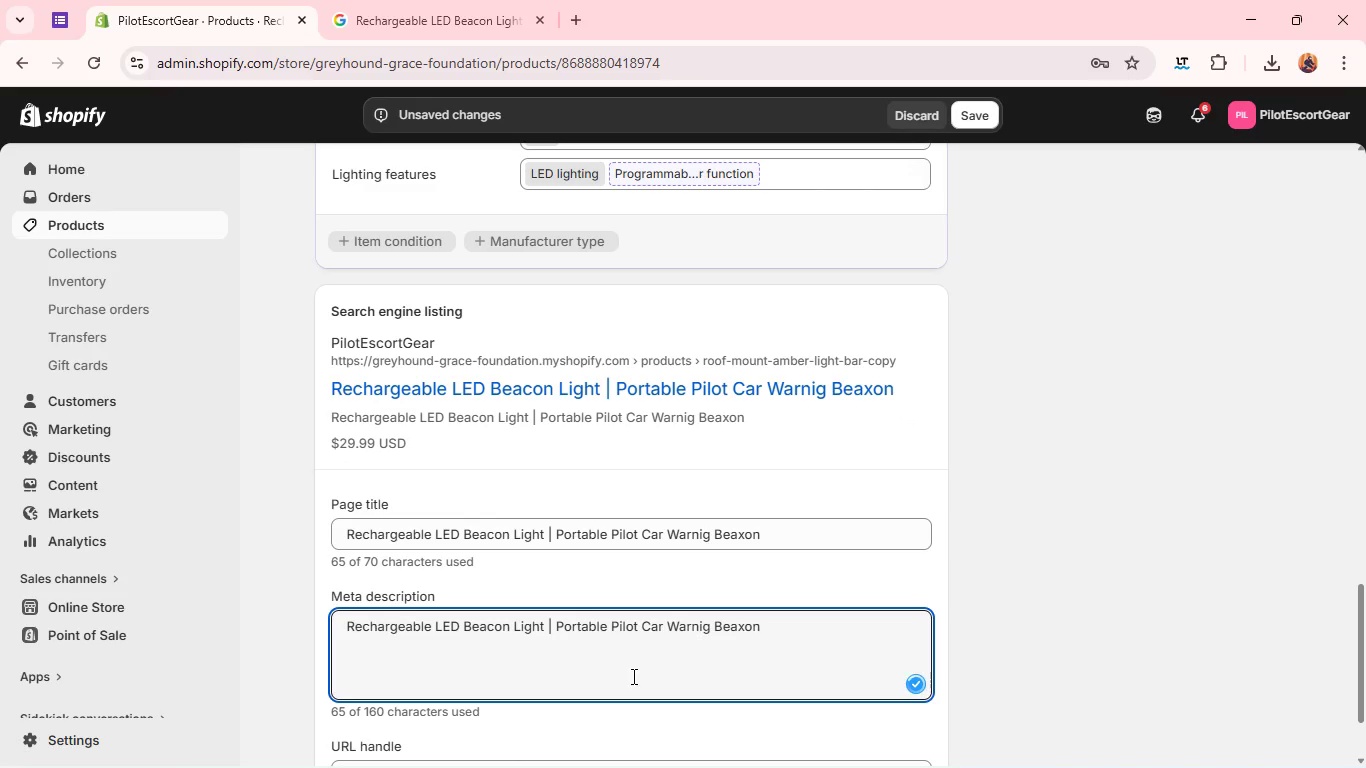 
key(Space)
 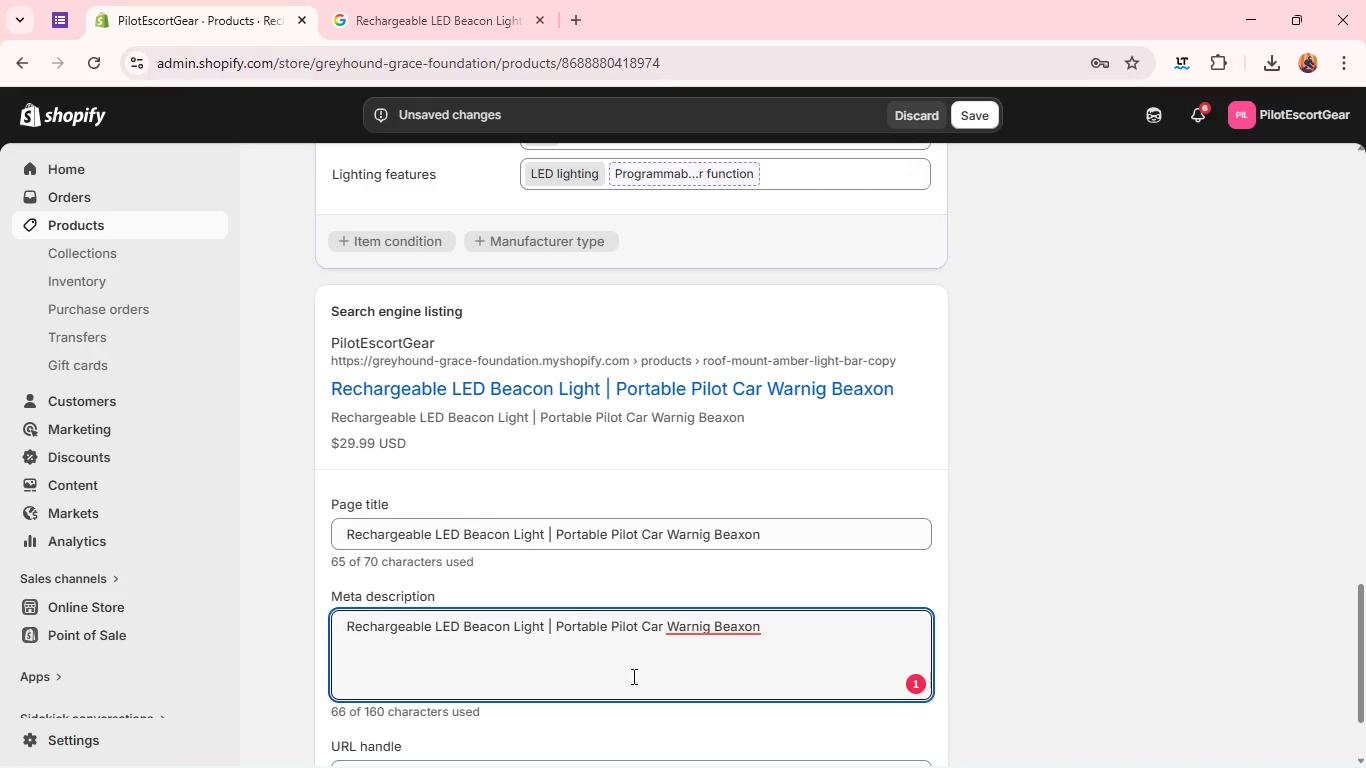 
wait(5.42)
 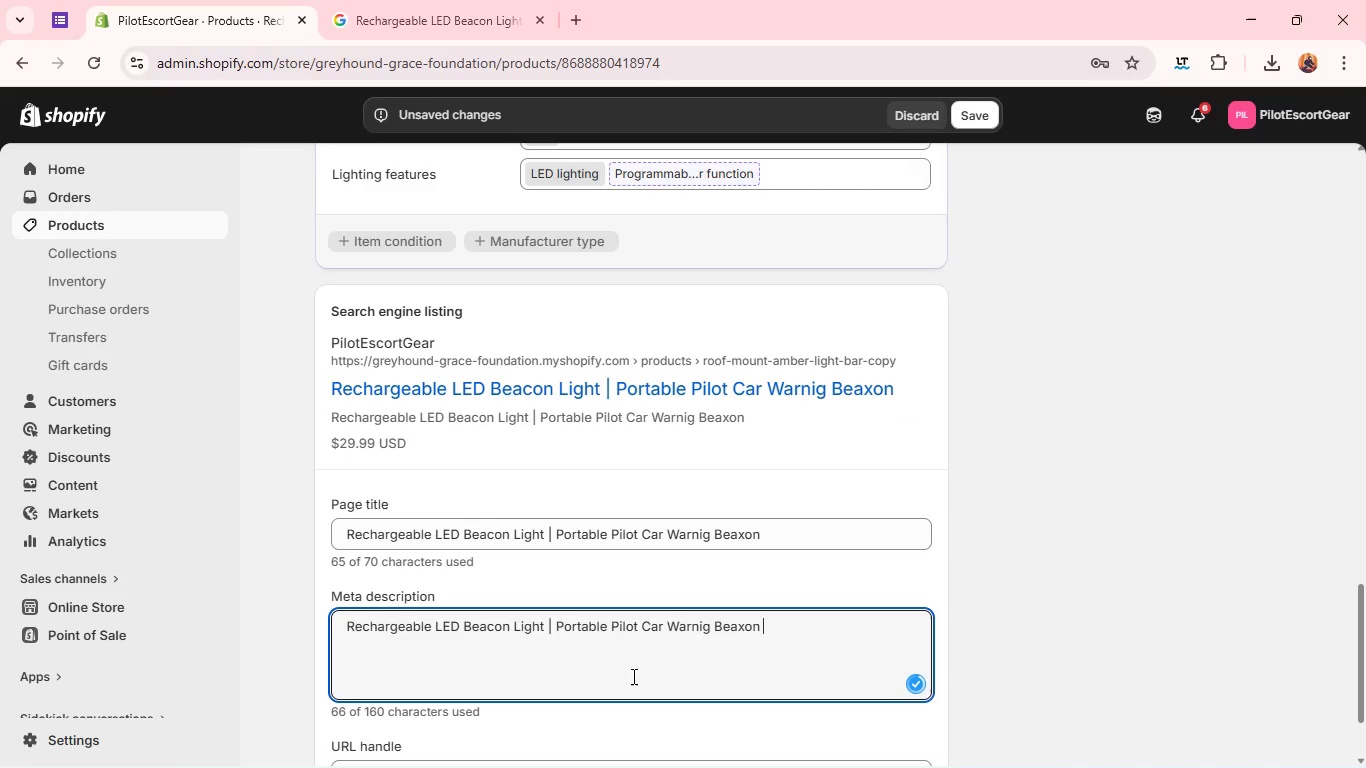 
left_click([720, 634])
 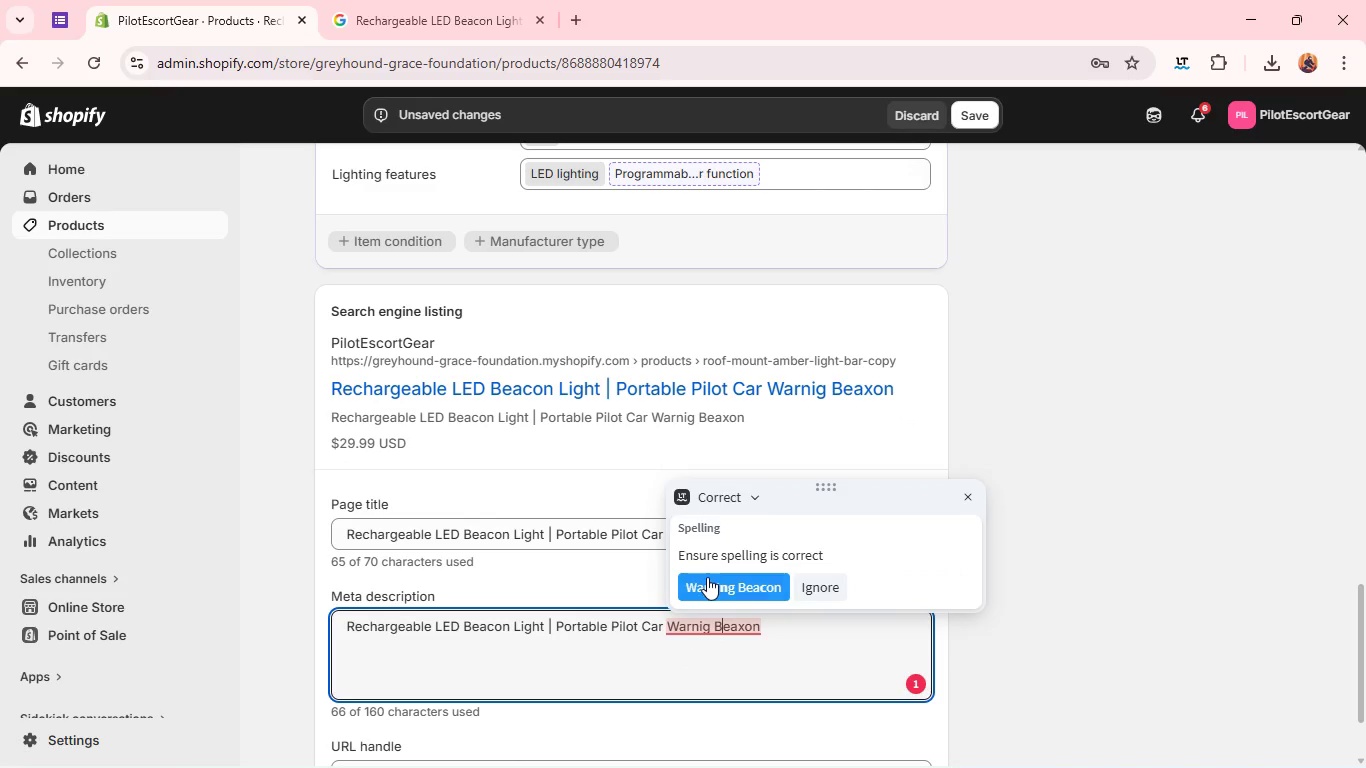 
left_click([707, 579])
 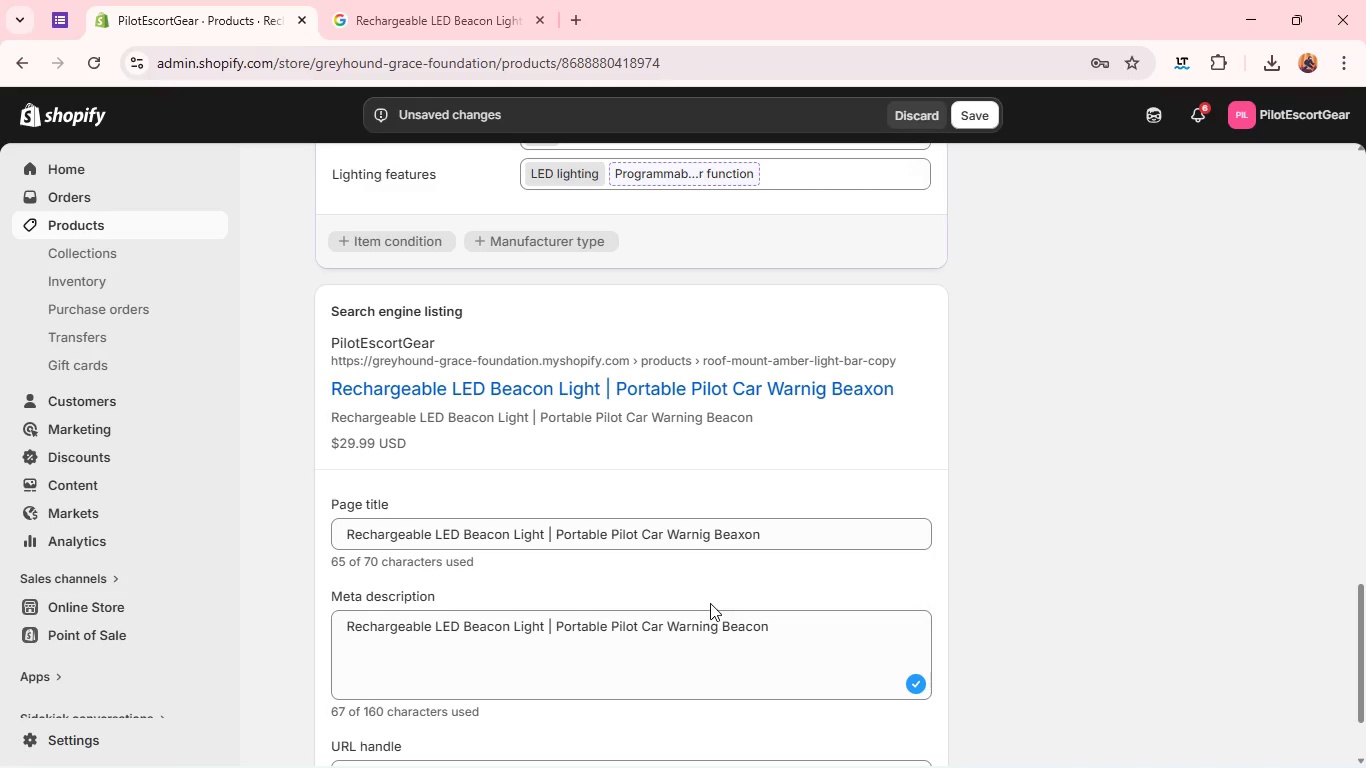 
double_click([712, 603])
 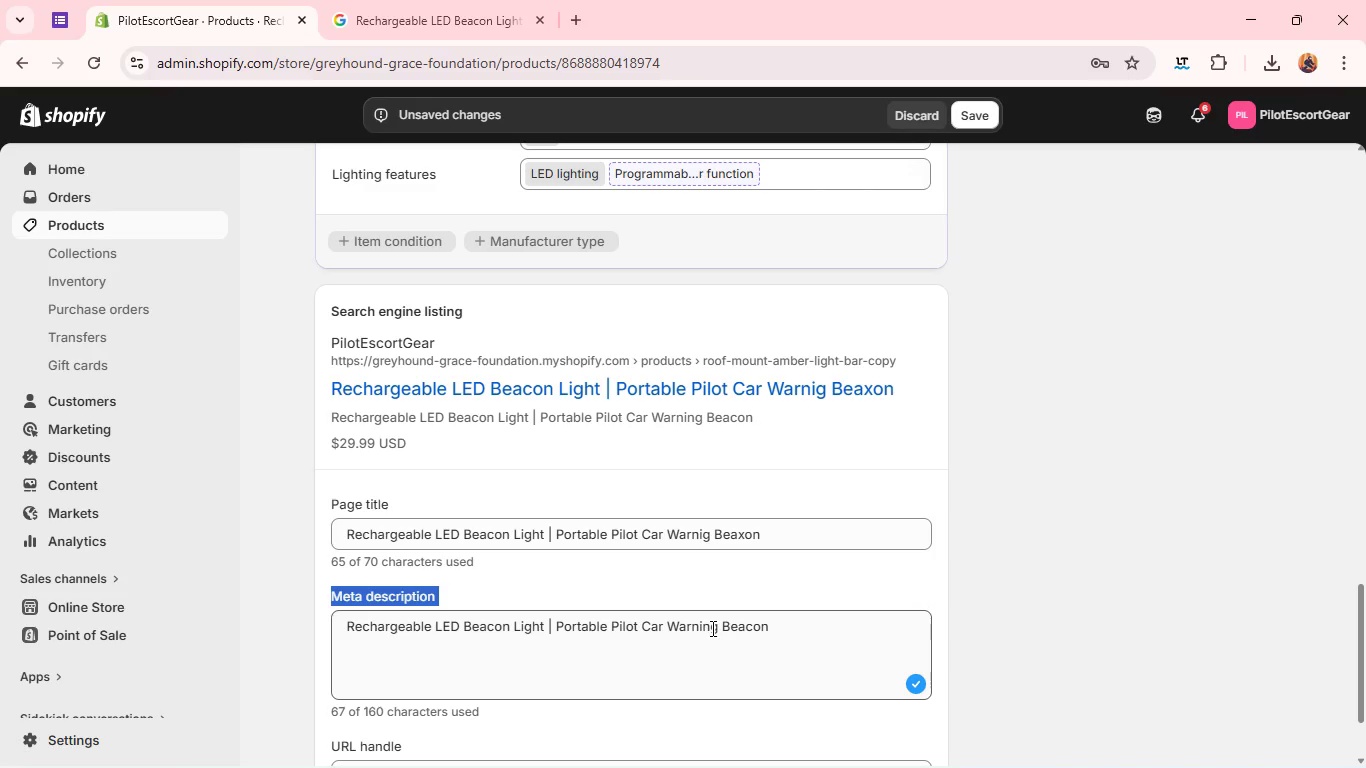 
double_click([711, 628])
 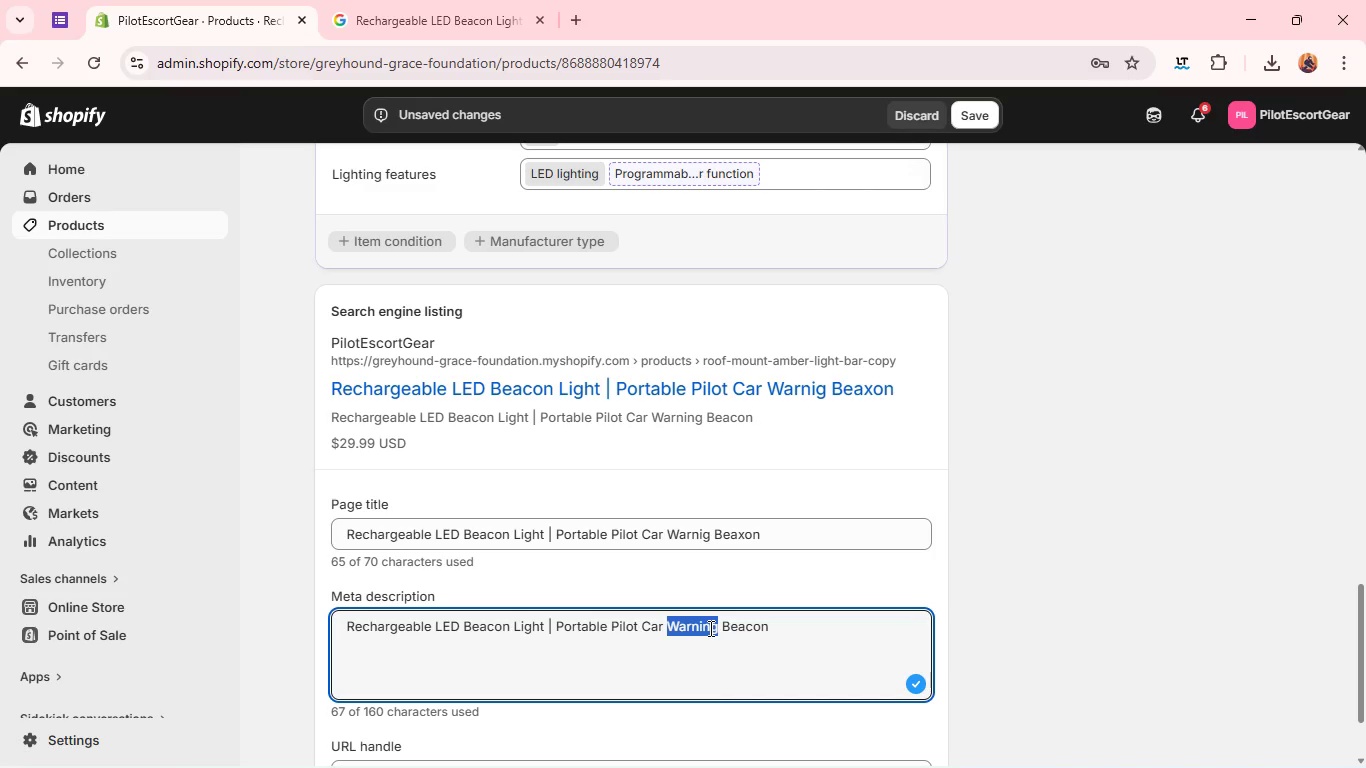 
double_click([709, 628])
 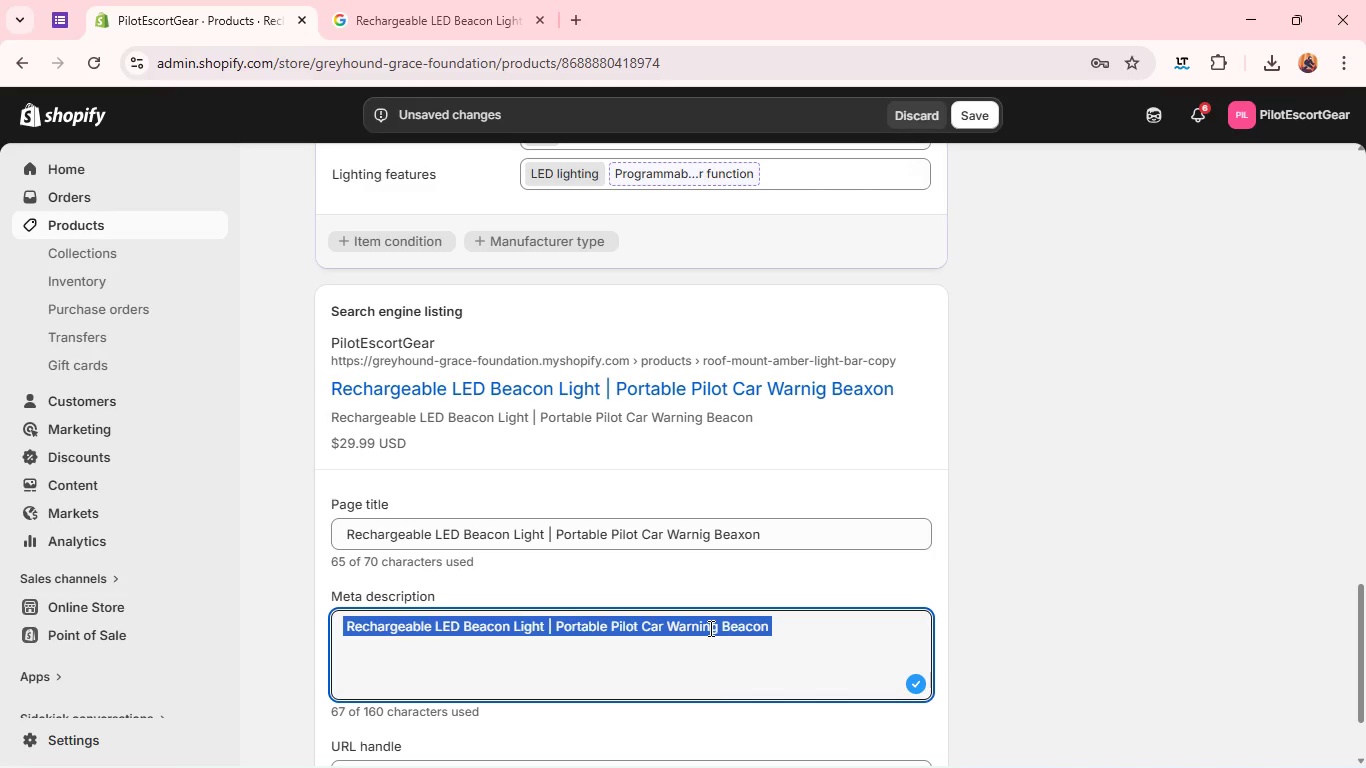 
triple_click([709, 628])
 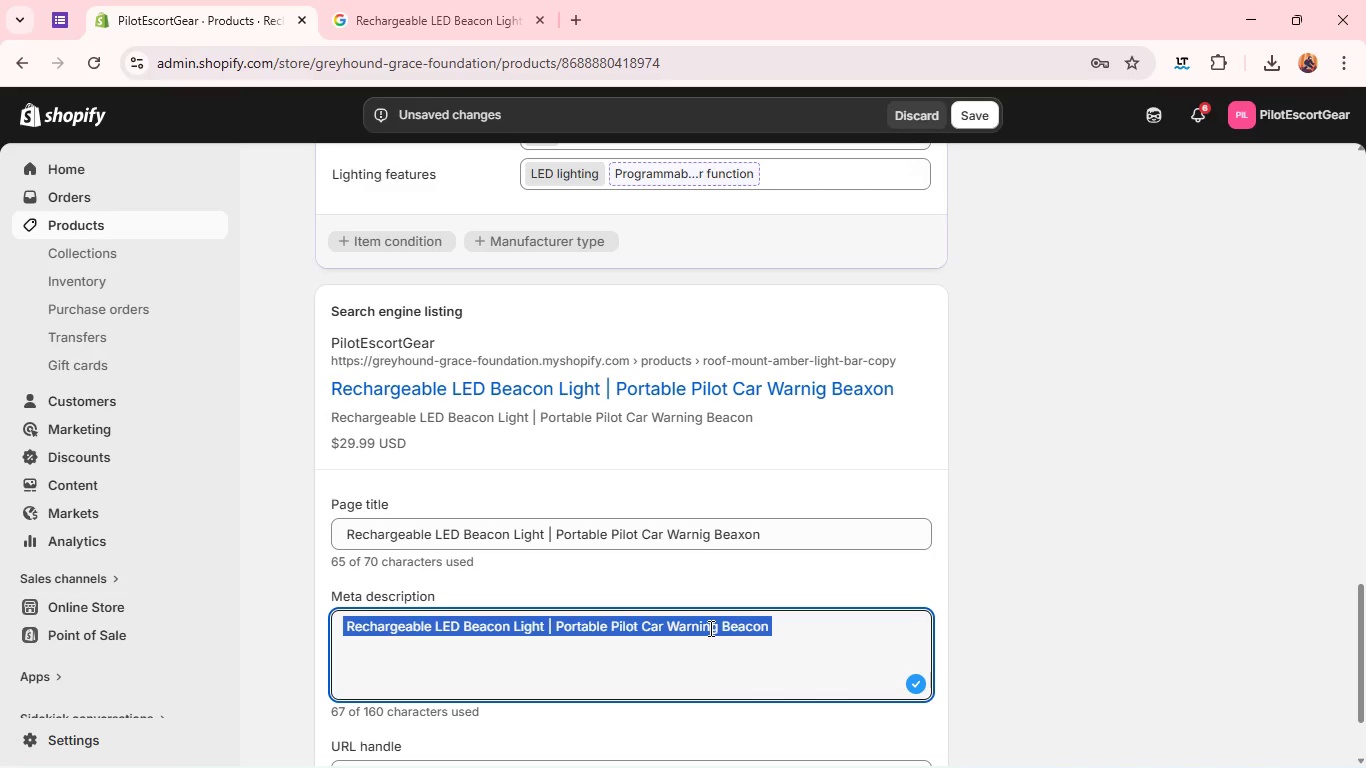 
triple_click([709, 628])
 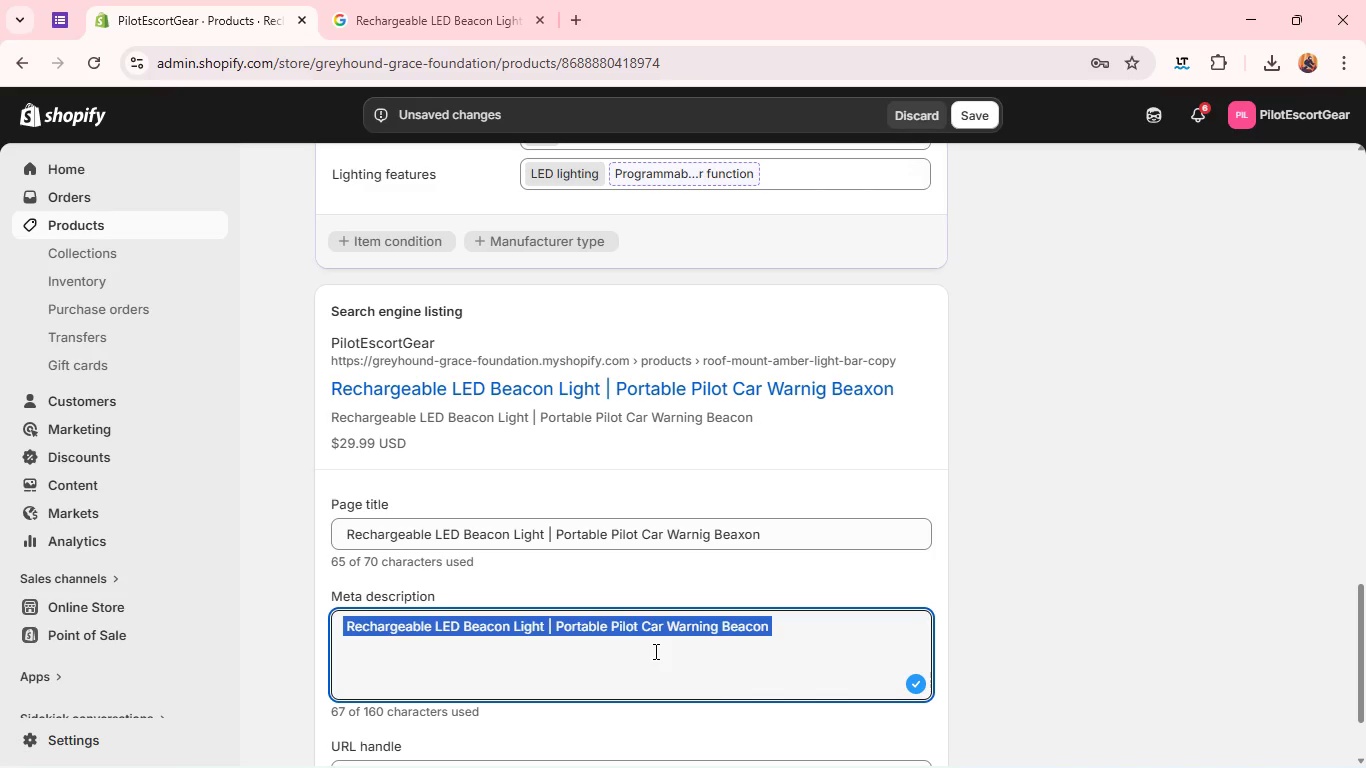 
key(Control+C)
 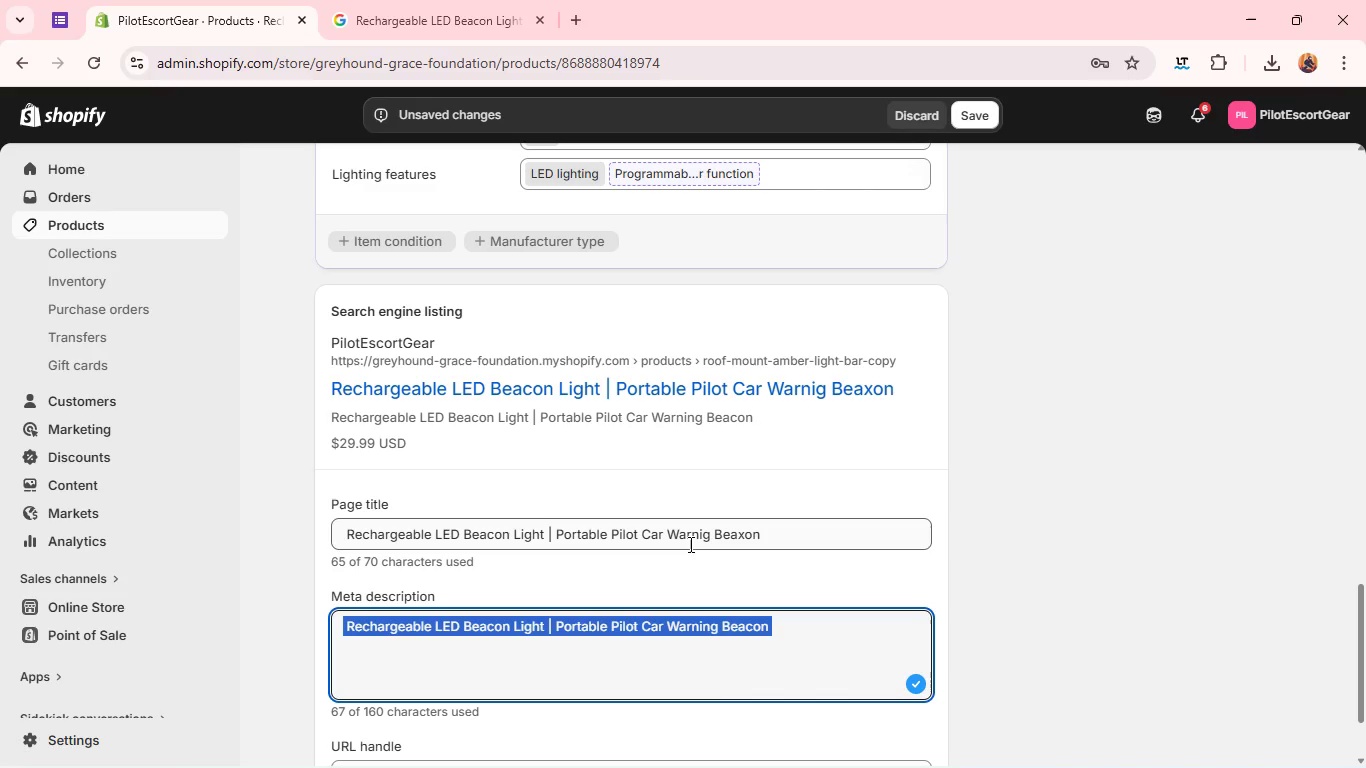 
left_click([689, 544])
 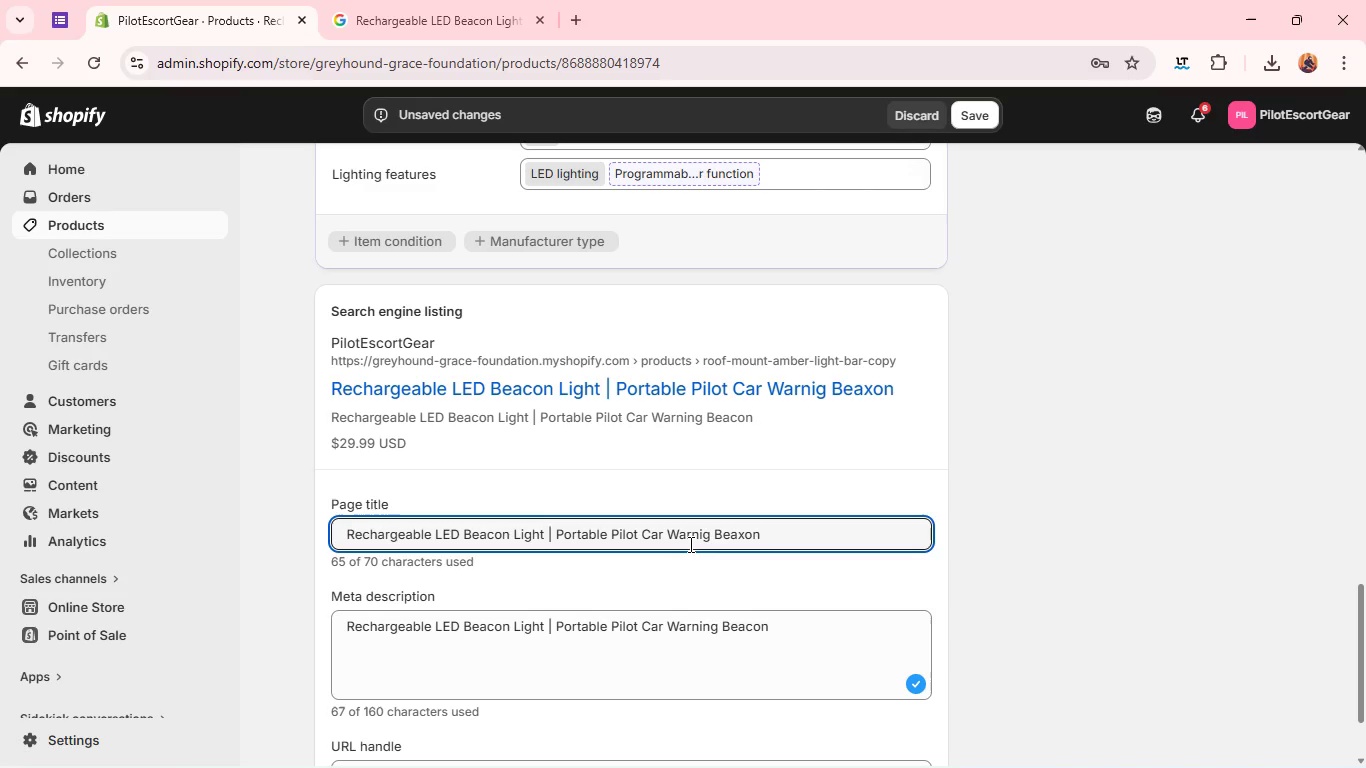 
key(Control+A)
 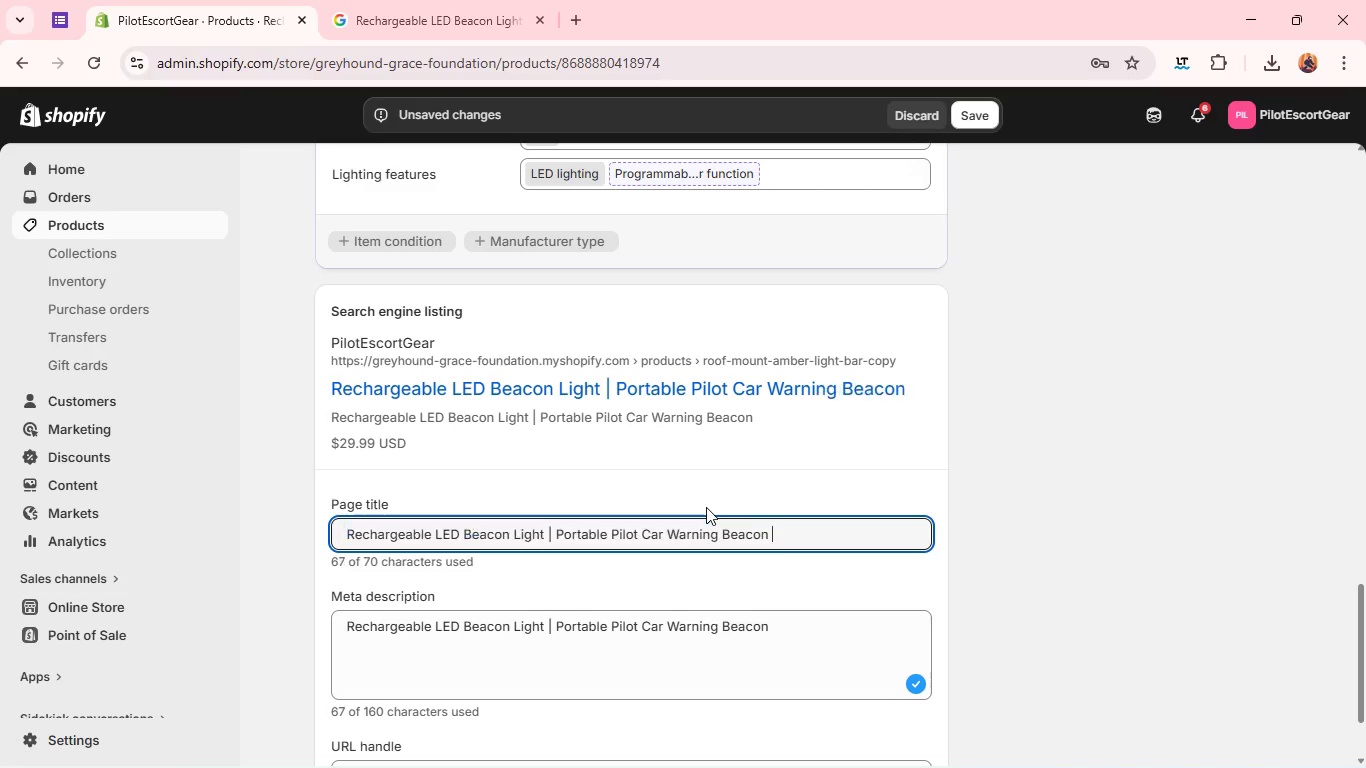 
key(Control+V)
 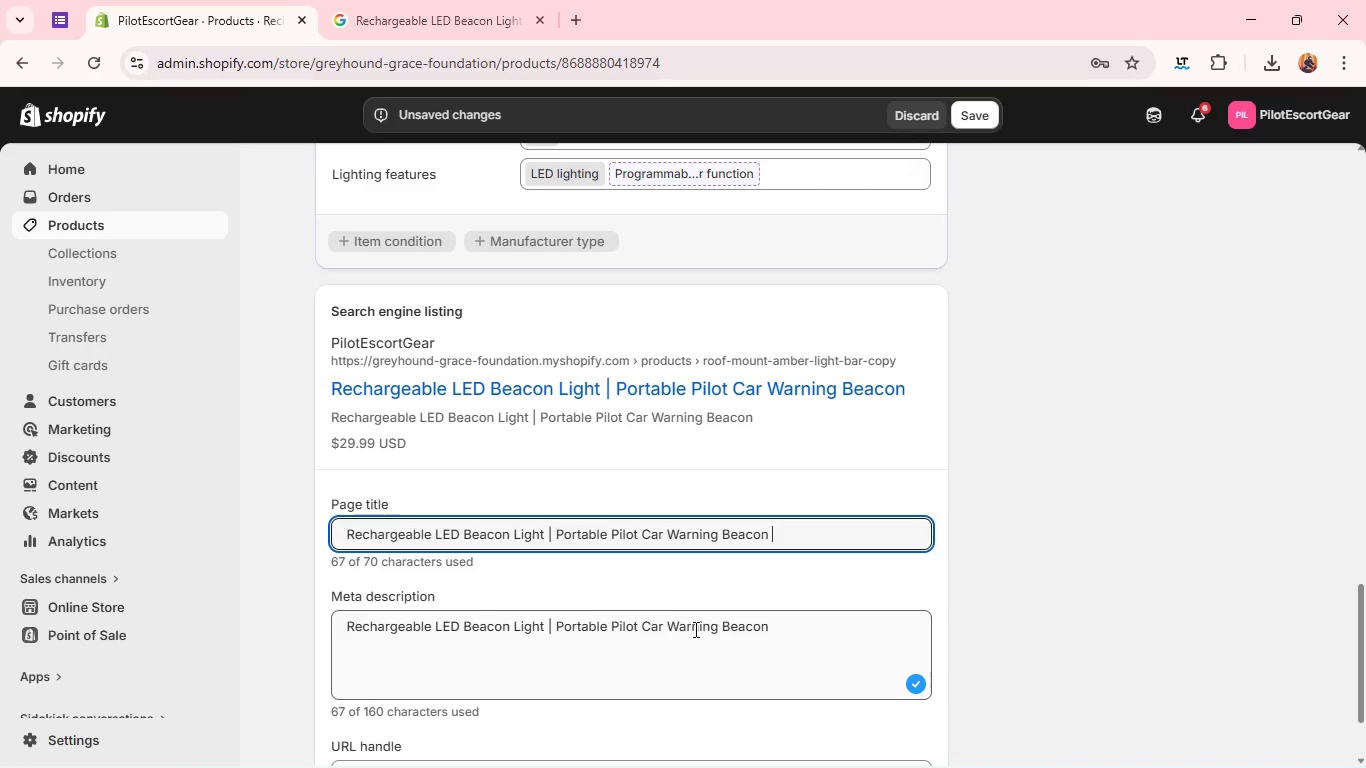 
double_click([694, 629])
 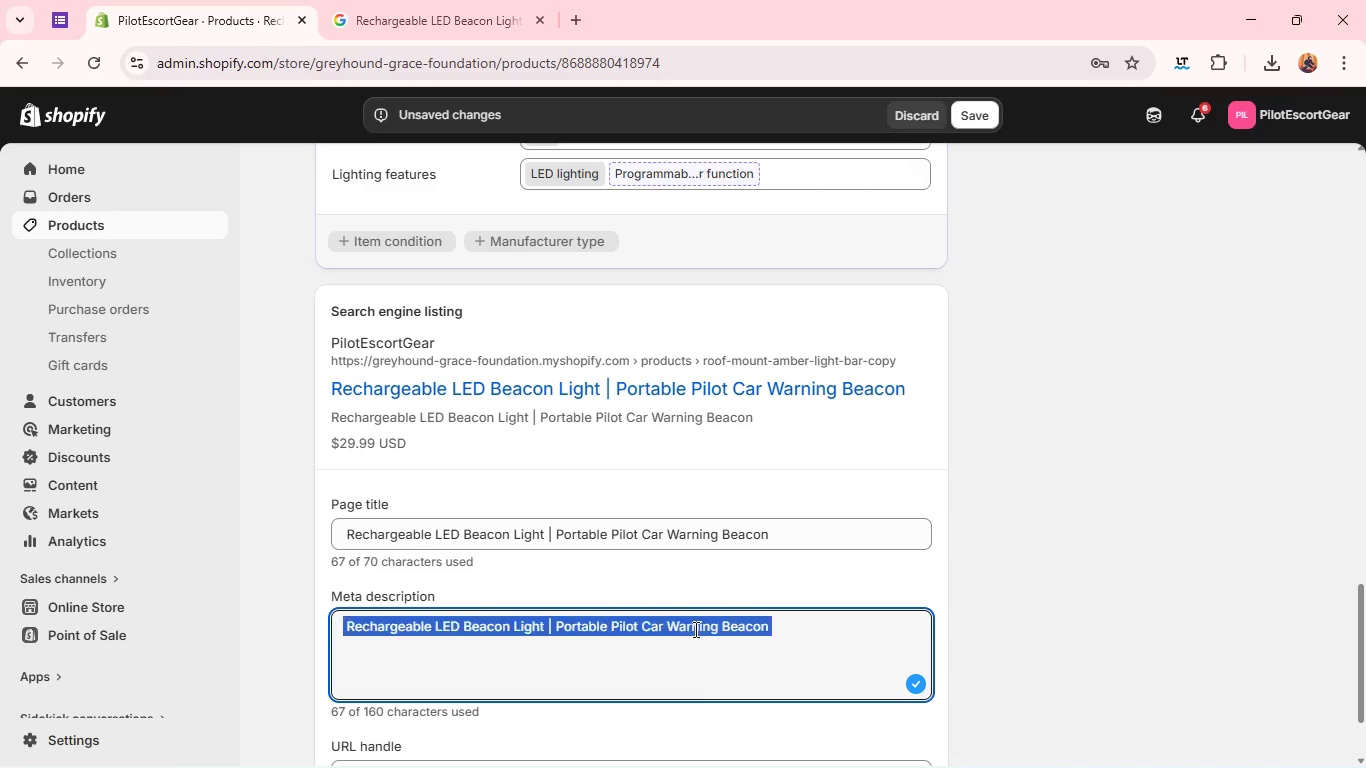 
triple_click([694, 629])
 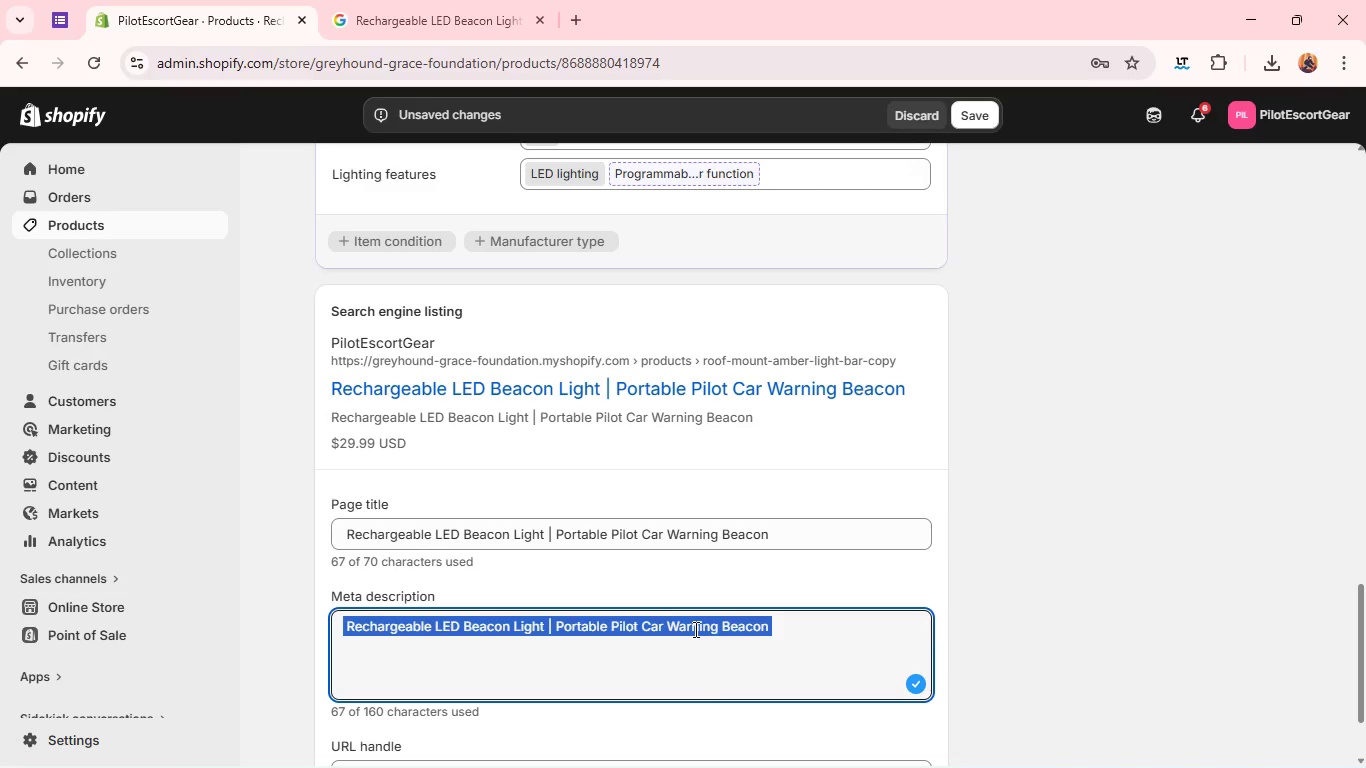 
triple_click([694, 629])
 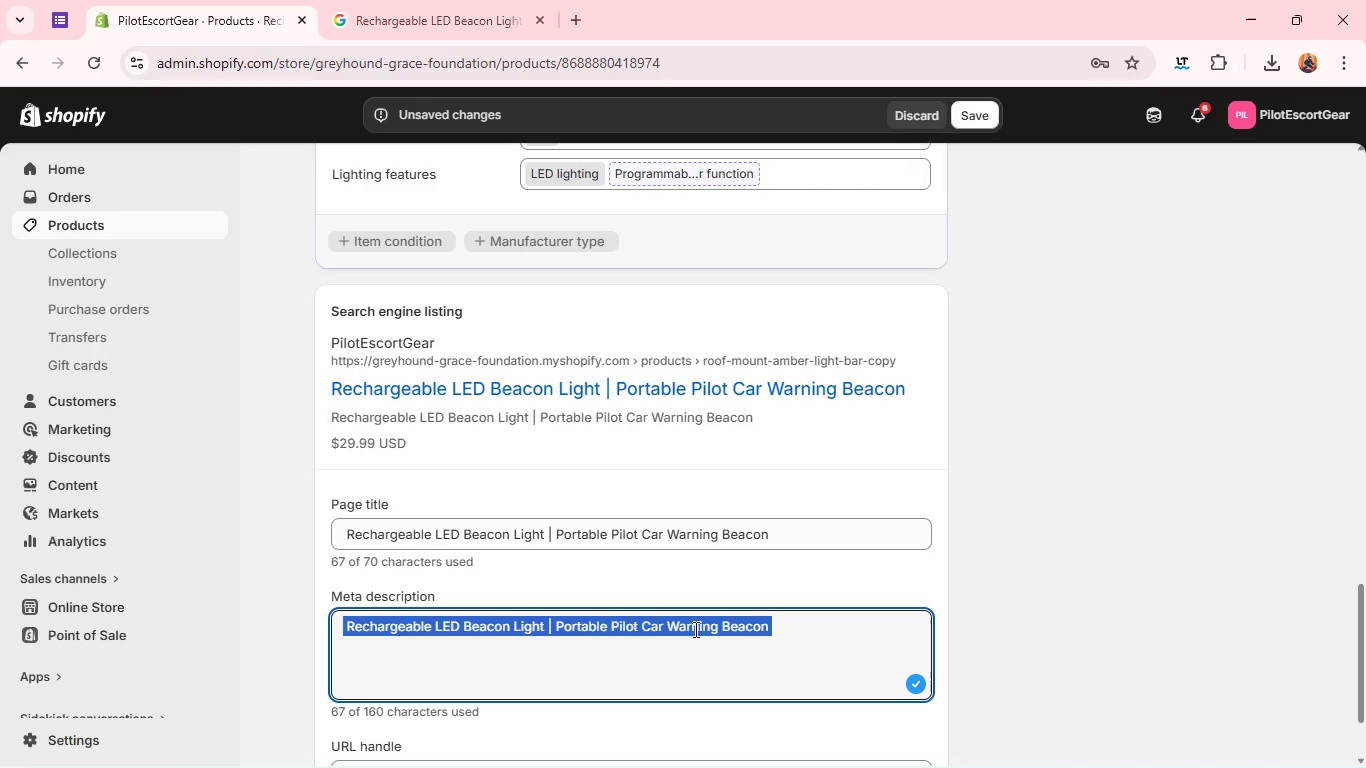 
key(Backspace)
 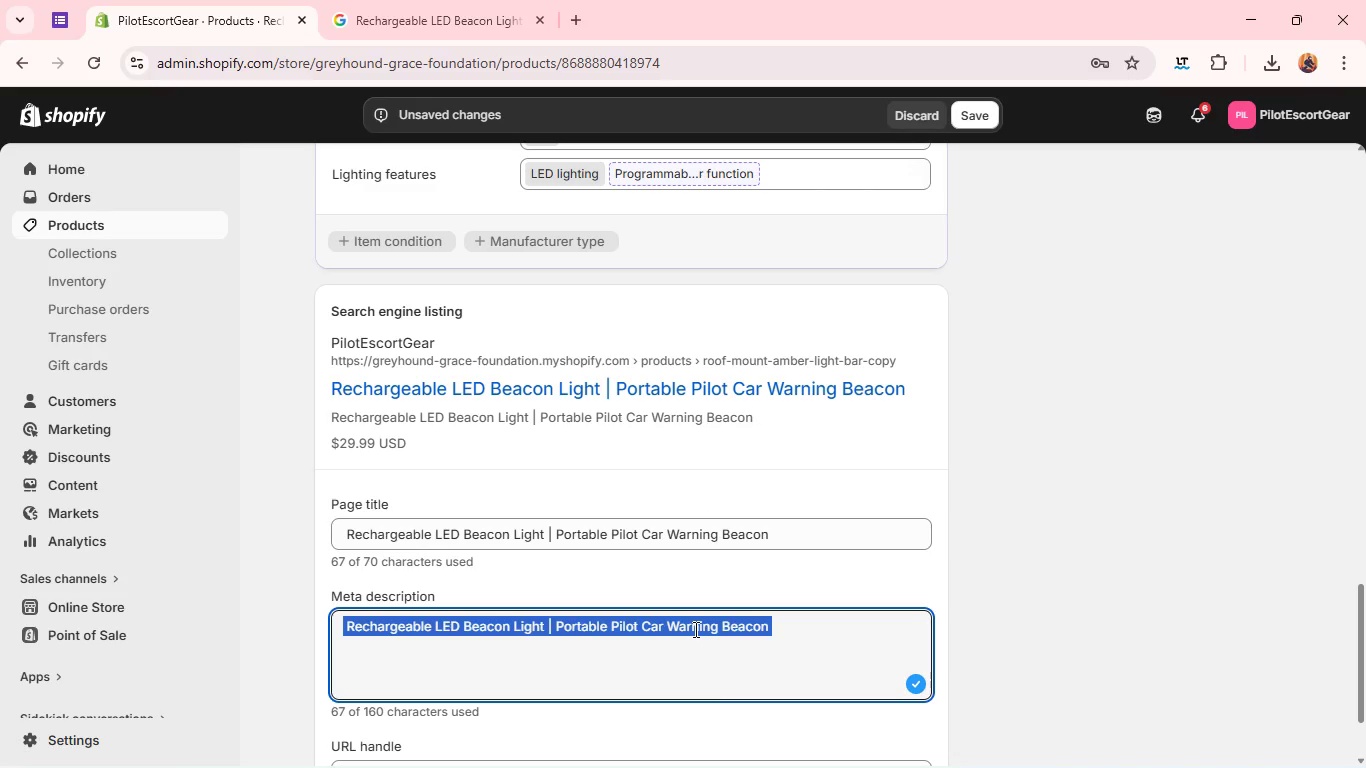 
key(PrintScreen)
 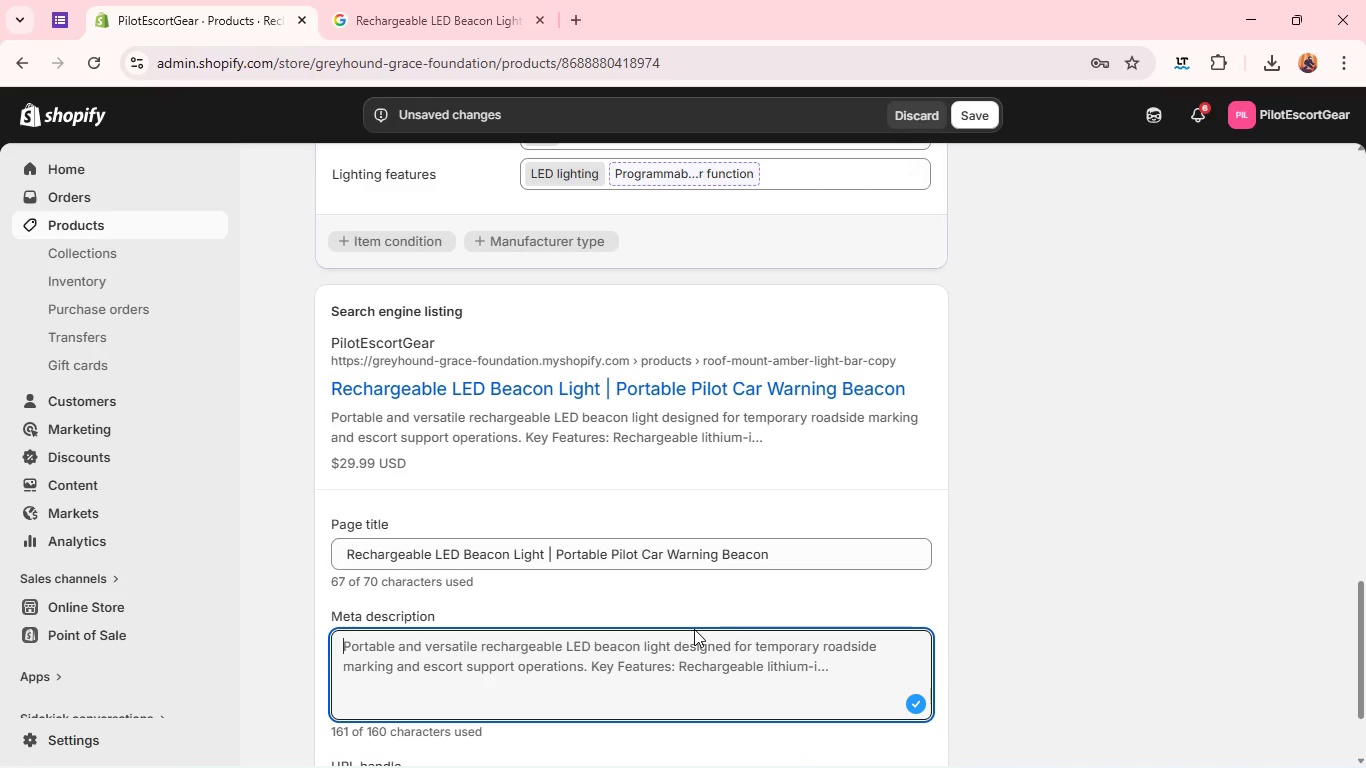 
key(Backspace)
 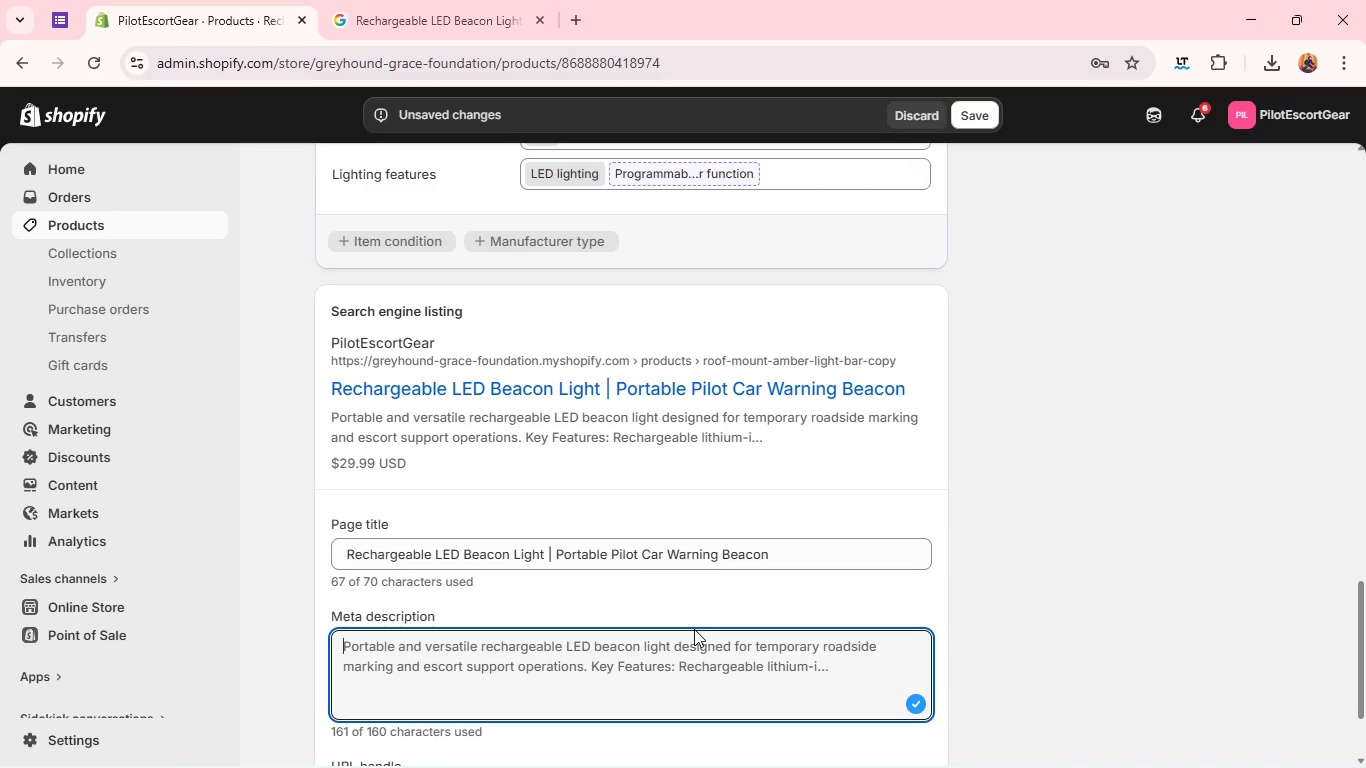 
type(Po)
 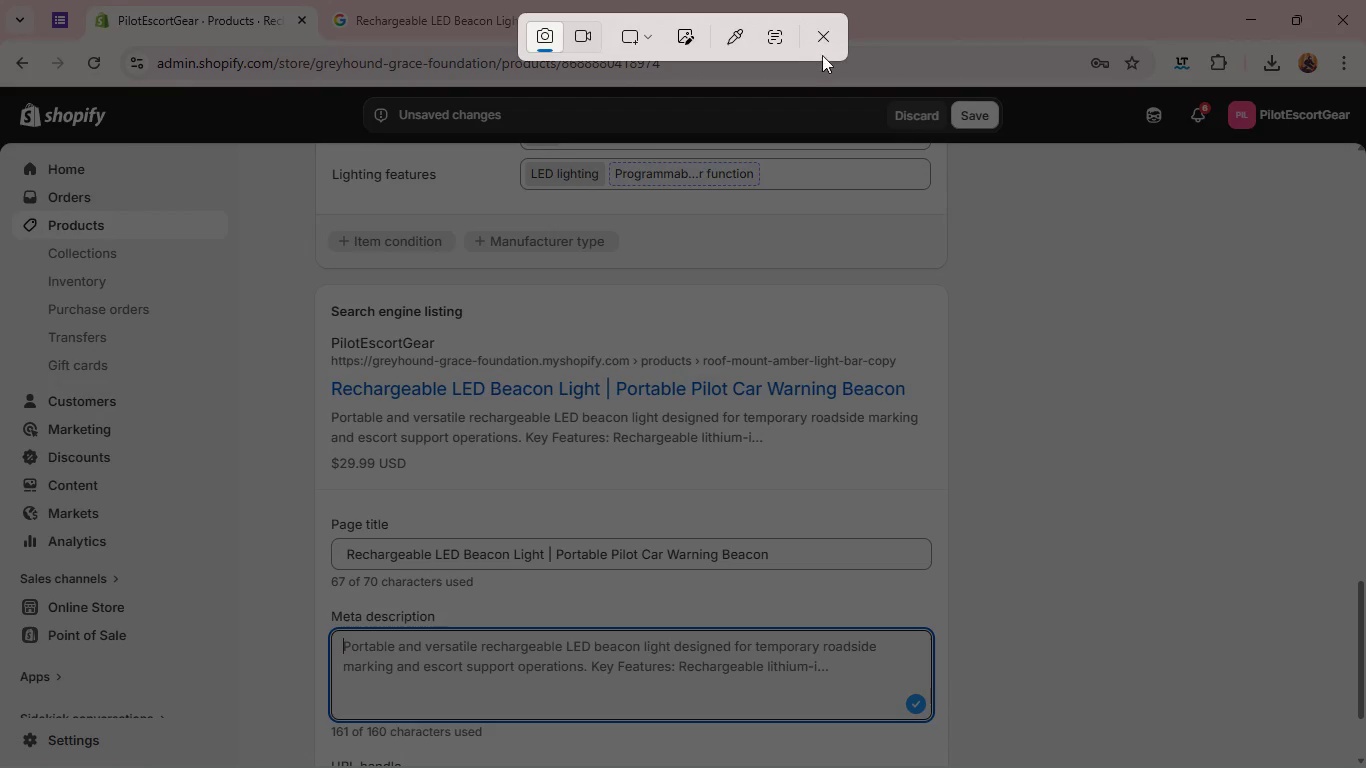 
left_click([826, 39])
 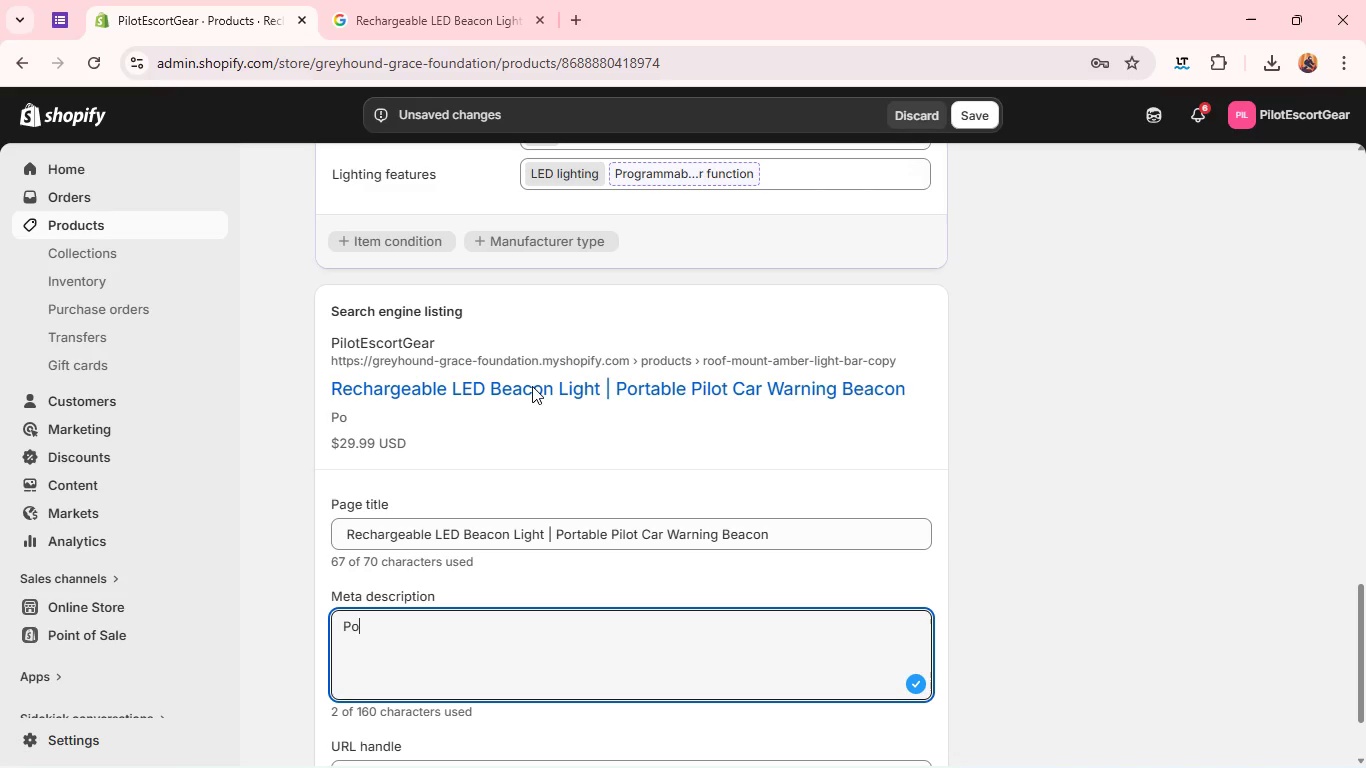 
wait(6.19)
 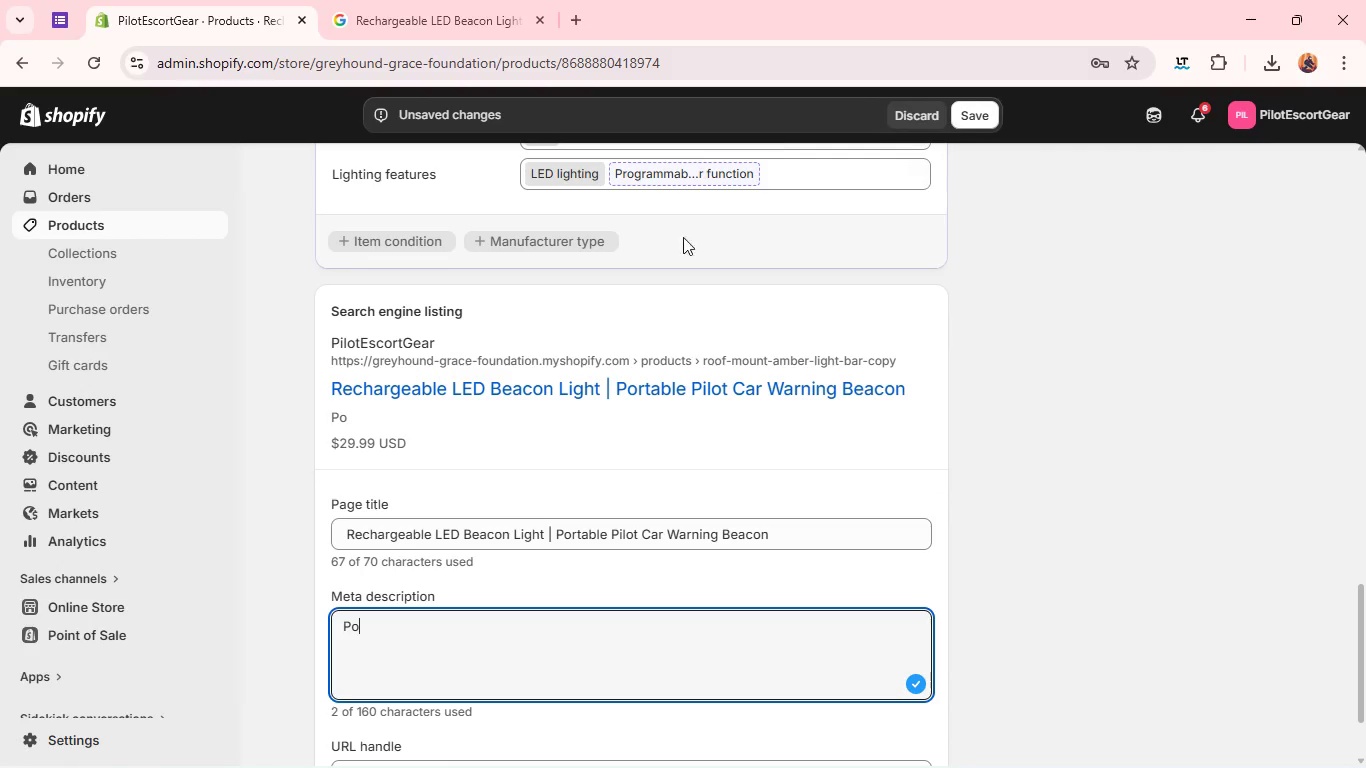 
type(rtable techargeable )
 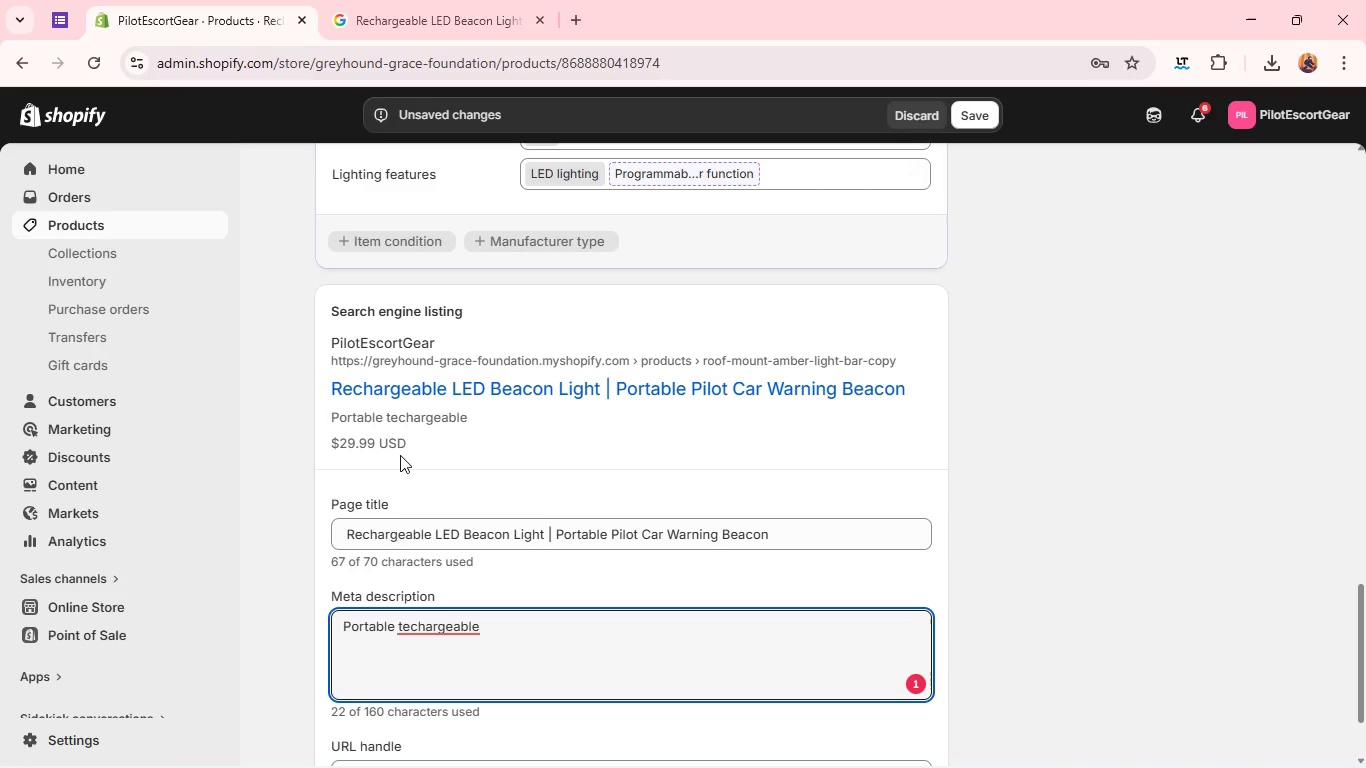 
wait(5.08)
 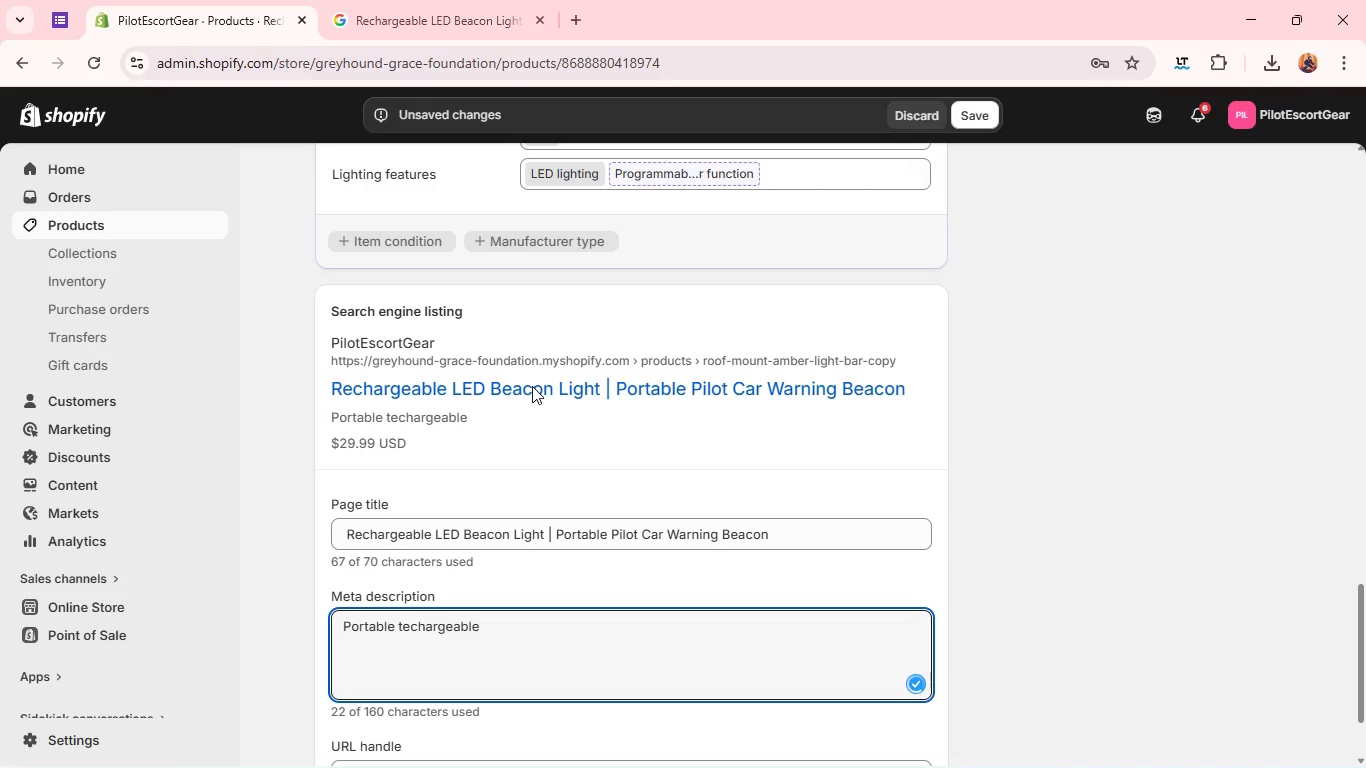 
left_click([403, 627])
 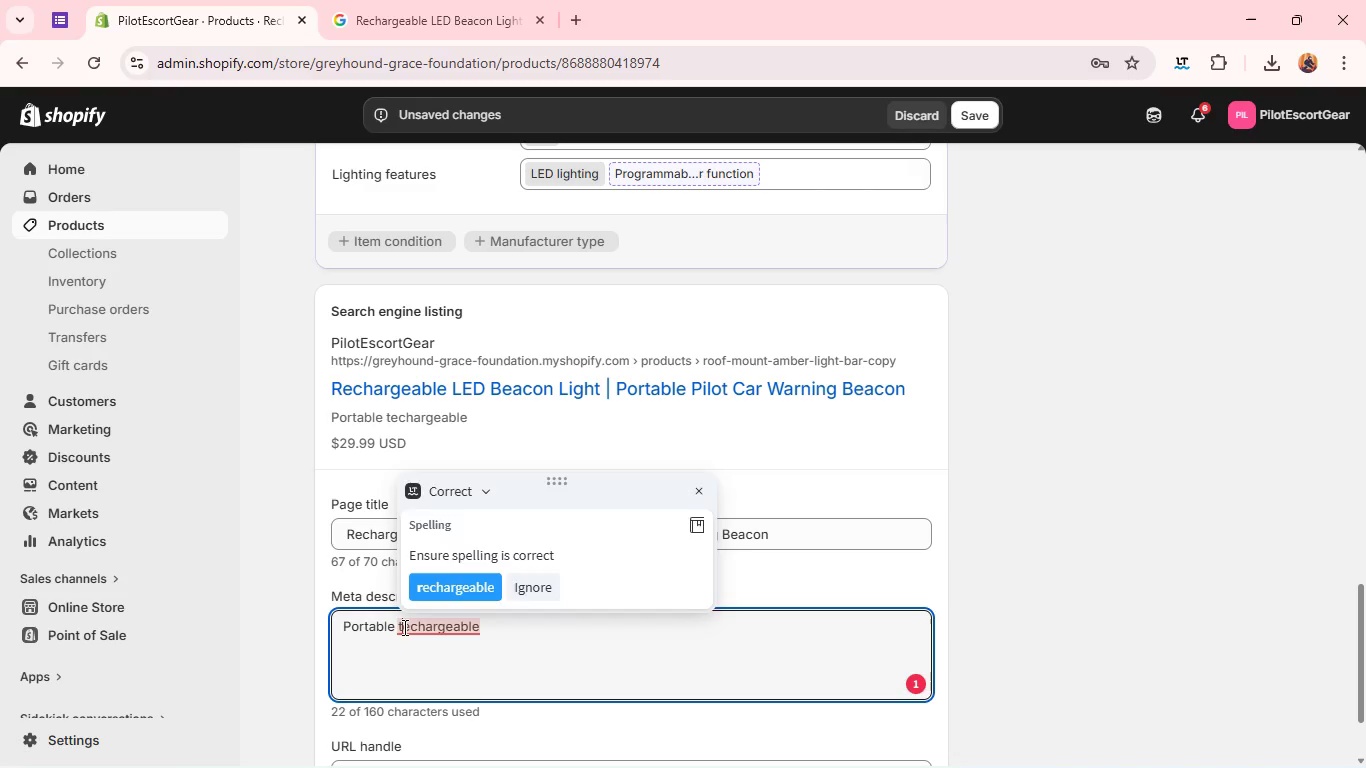 
key(Backspace)
 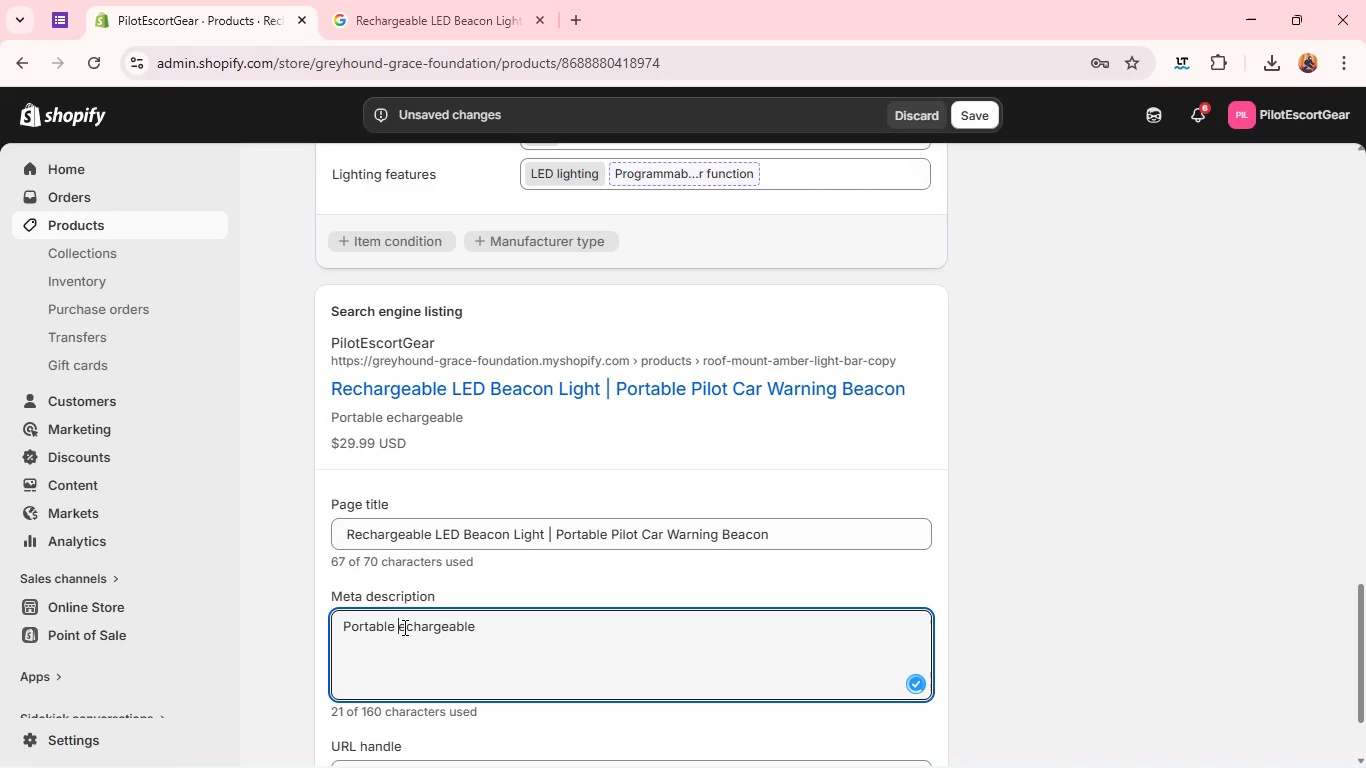 
key(R)
 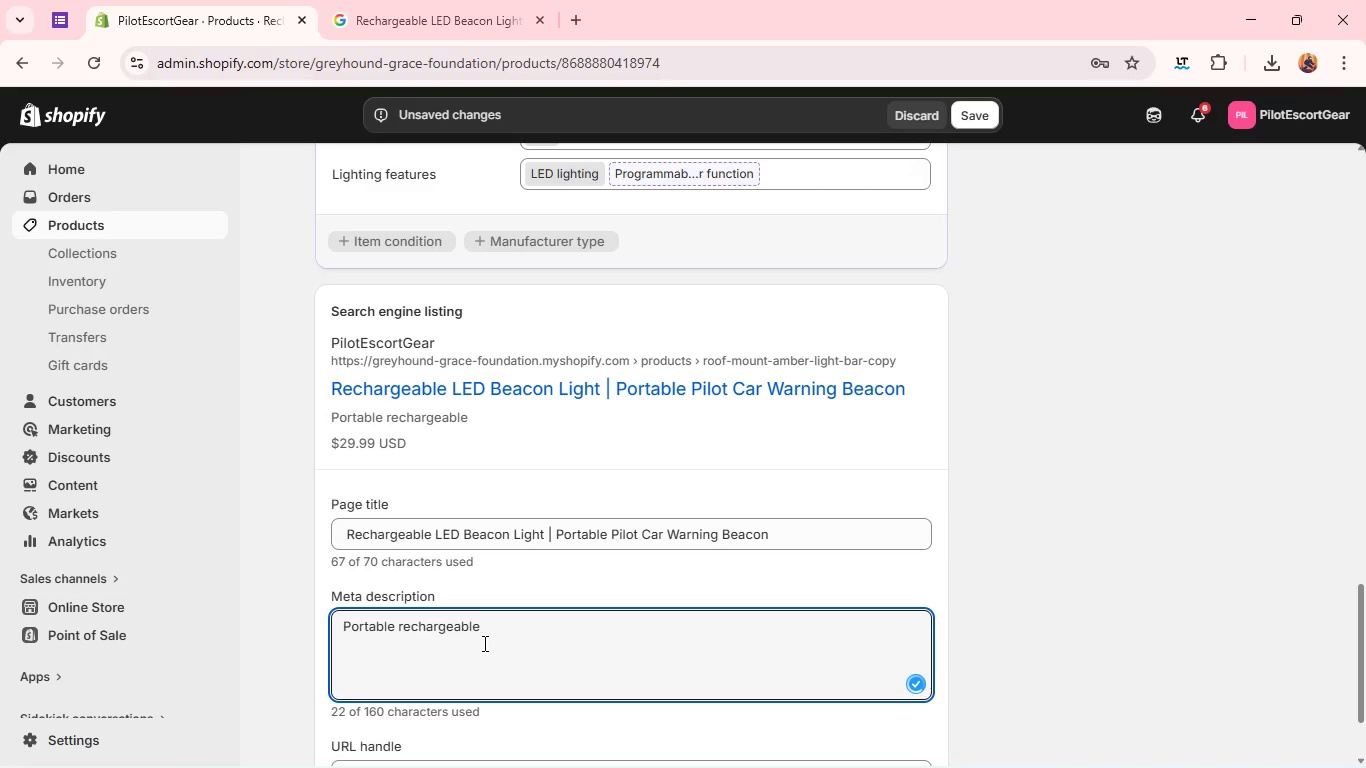 
left_click([483, 643])
 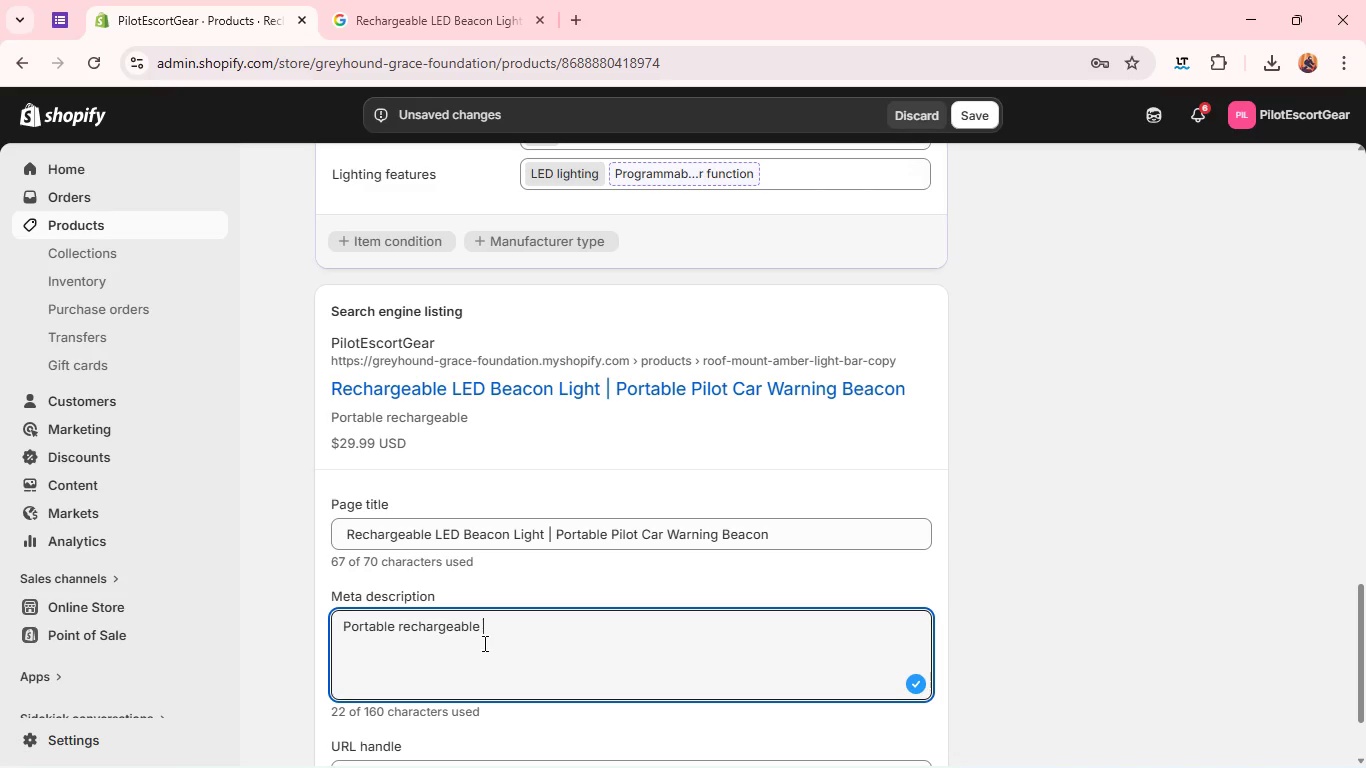 
type(Led)
key(Backspace)
key(Backspace)
type(ED beacc)
key(Backspace)
type(on light for escort vehicles and roadsidw)
key(Backspace)
type(e safety, )
key(Backspace)
key(Backspace)
type(. HIgh)
 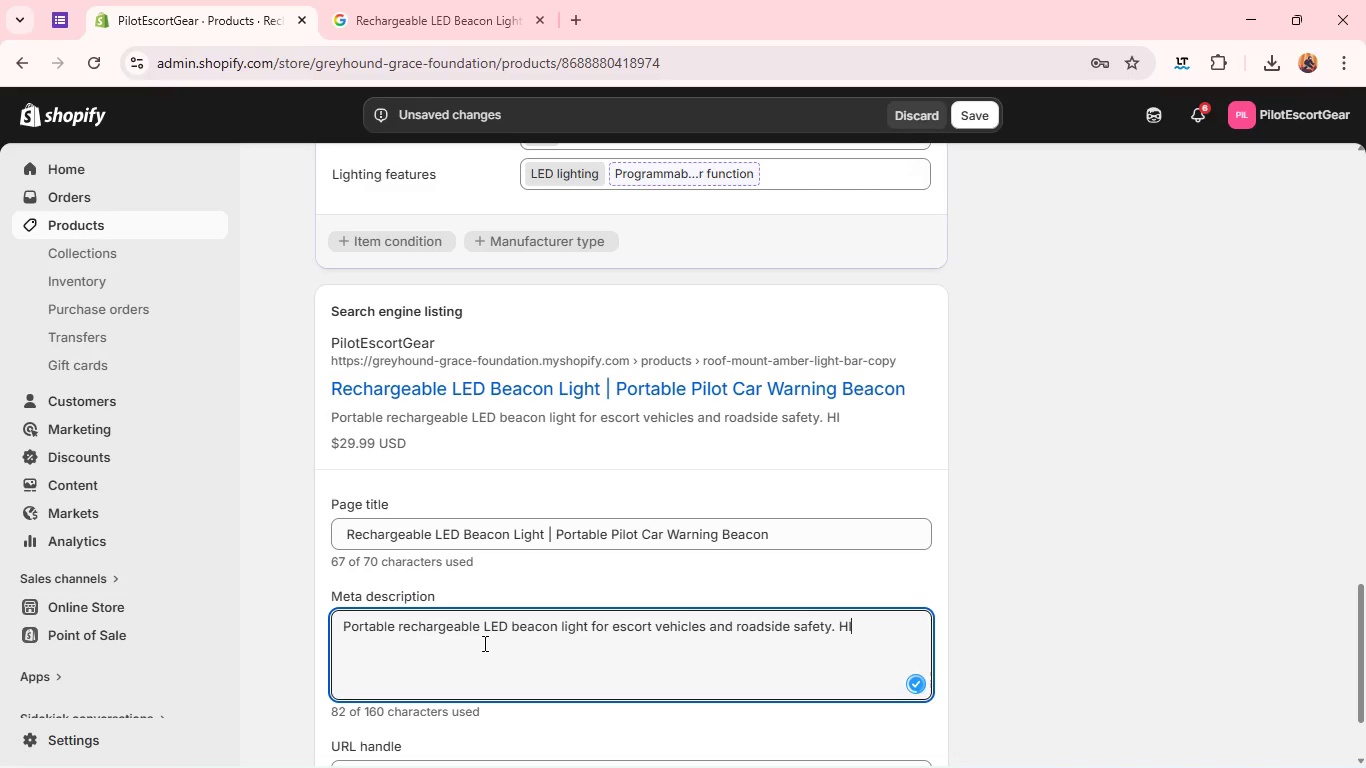 
wait(9.95)
 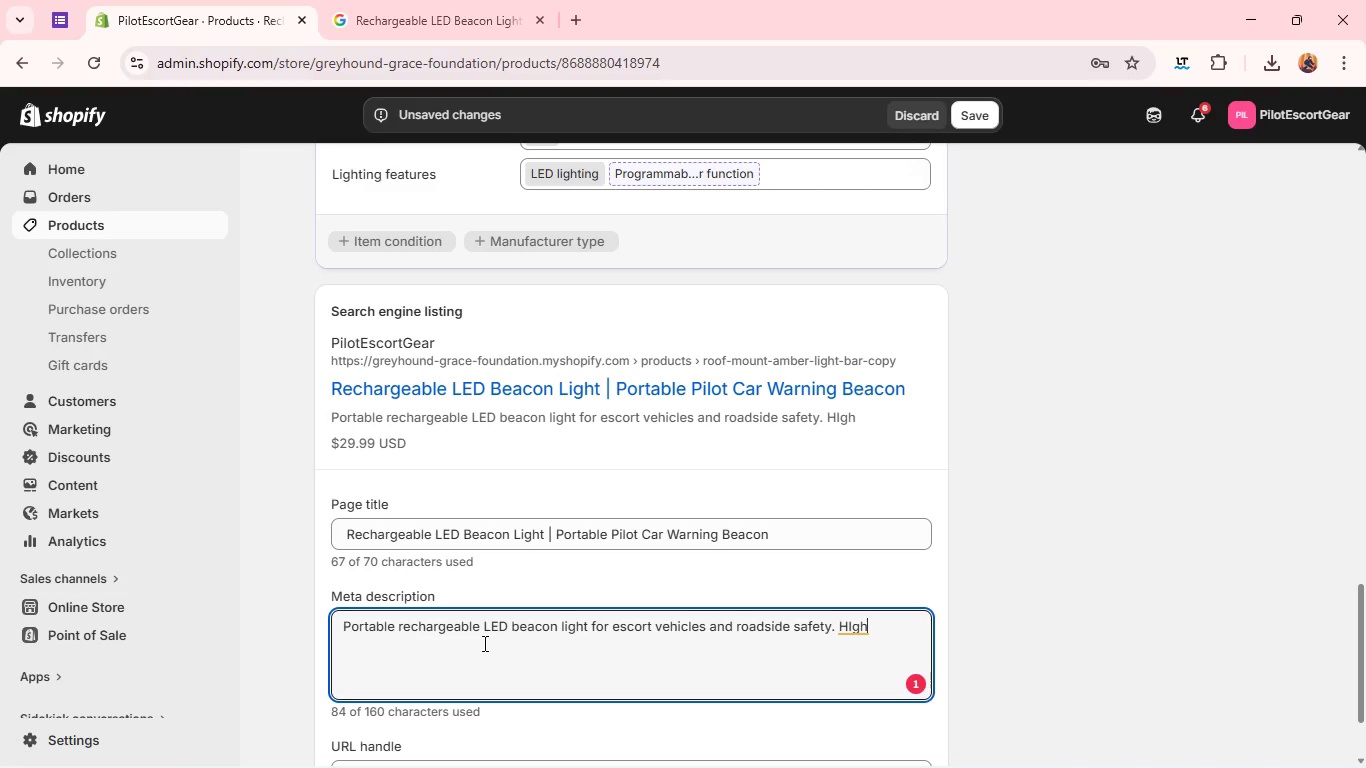 
type(-visiblity fashing system safety)
 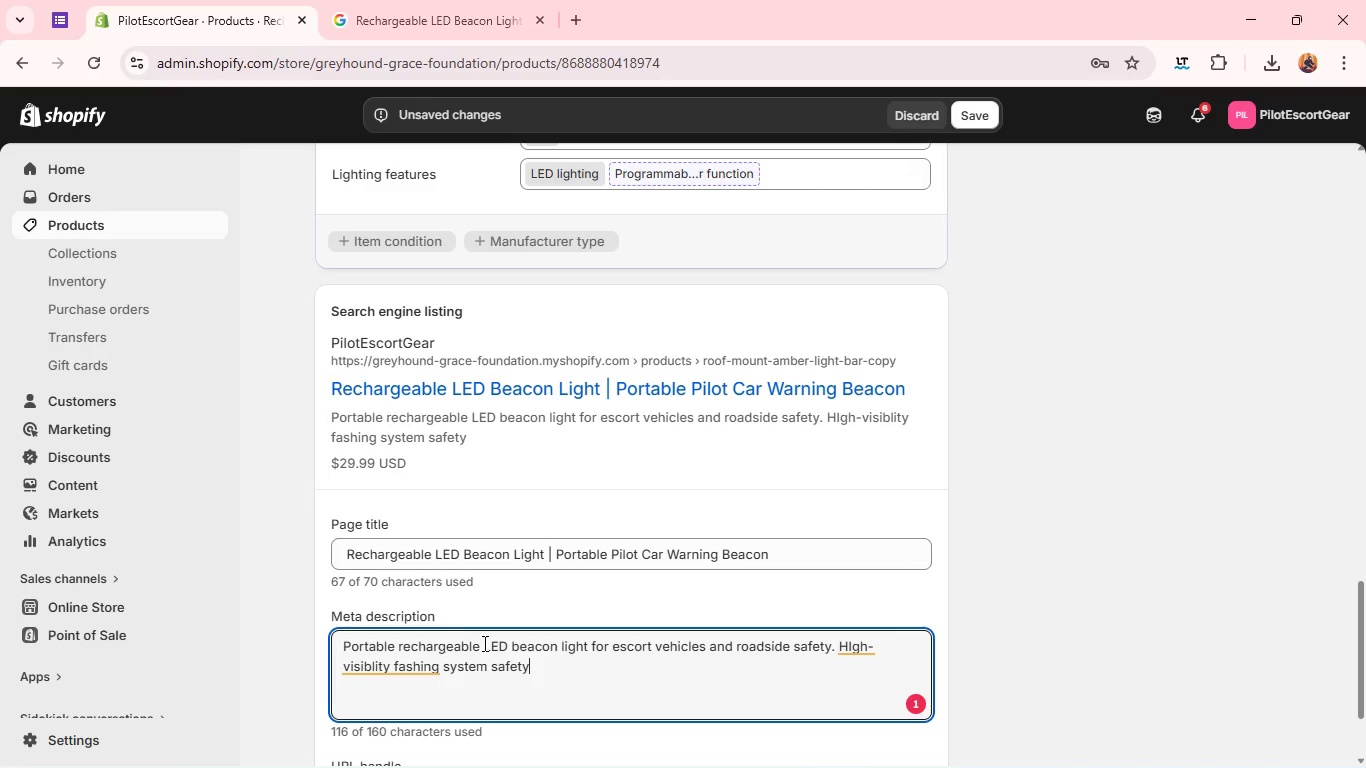 
key(Backspace)
key(Backspace)
key(Backspace)
key(Backspace)
key(Backspace)
key(Backspace)
key(Backspace)
key(Backspace)
type(for pilot xar and convoy operations/)
key(Backspace)
type(,)
 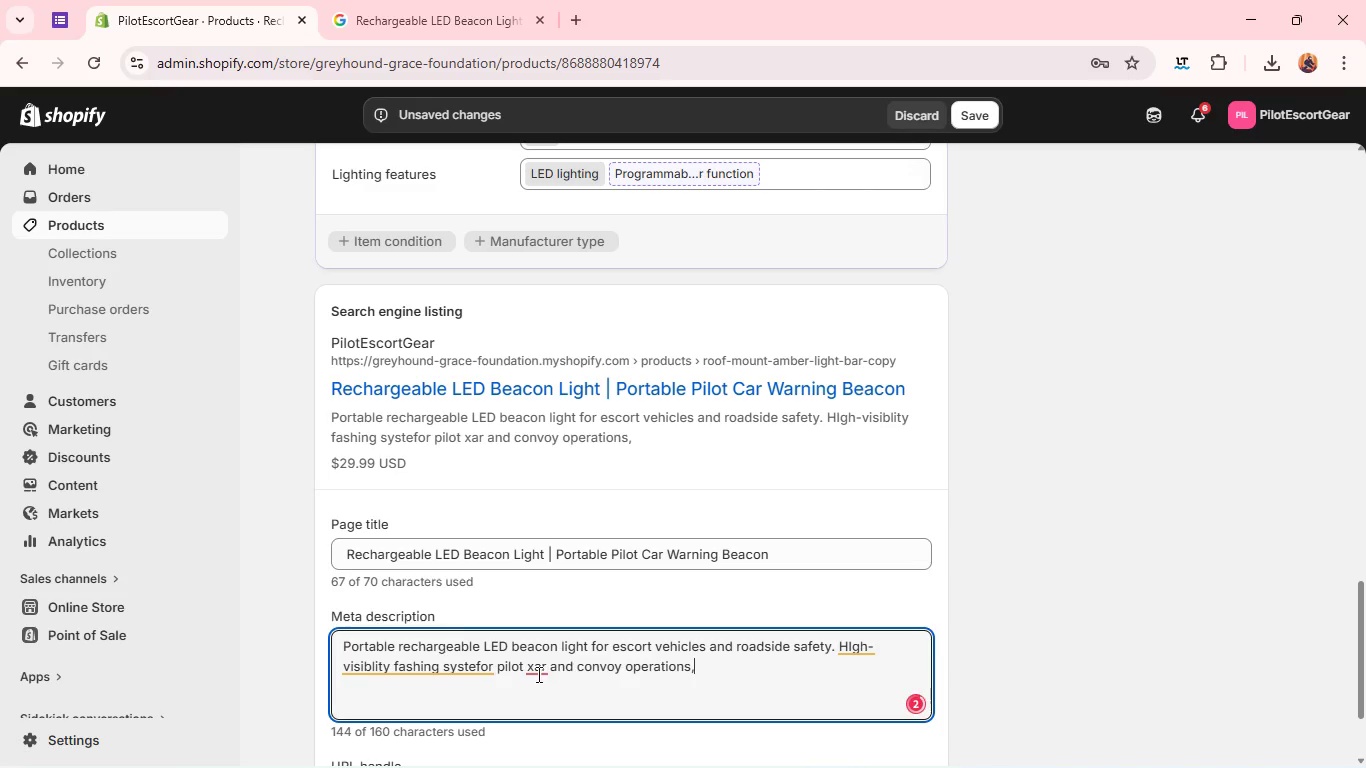 
left_click([533, 670])
 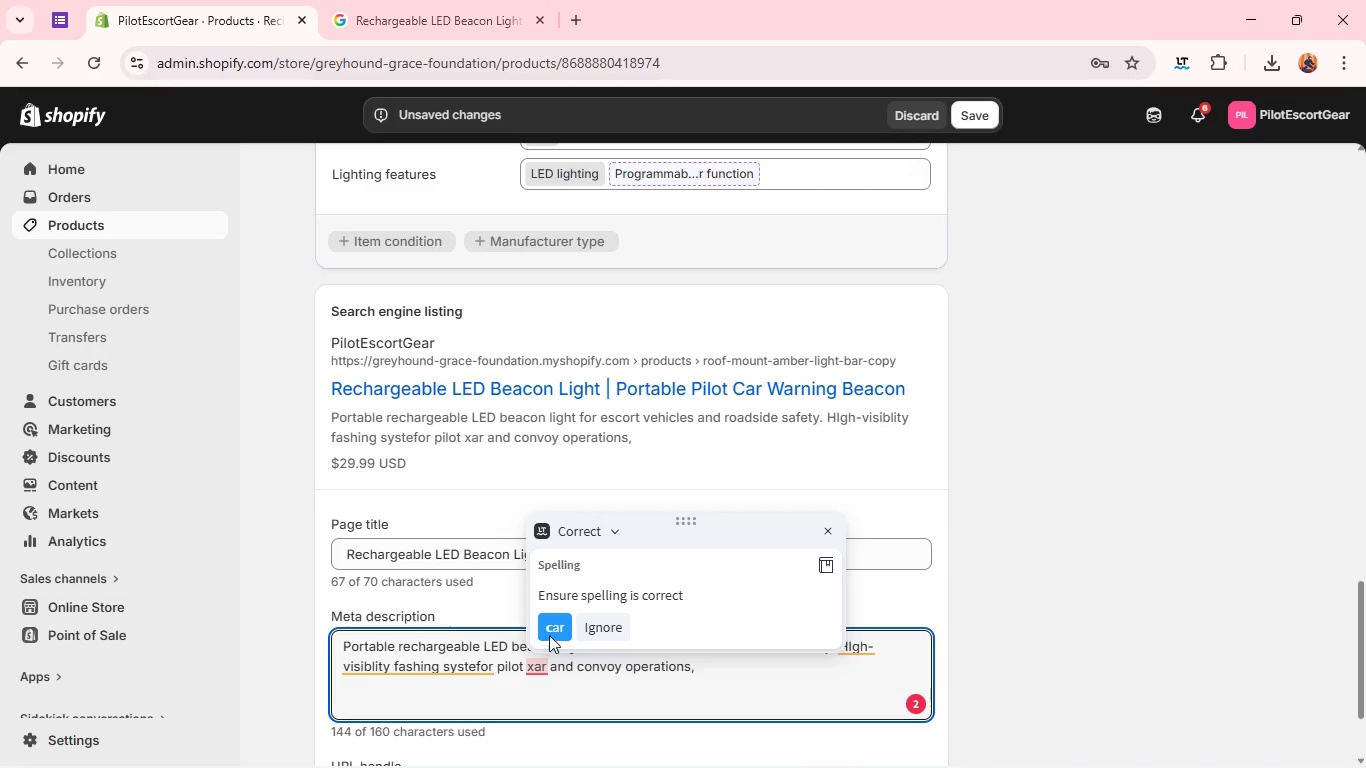 
left_click([552, 625])
 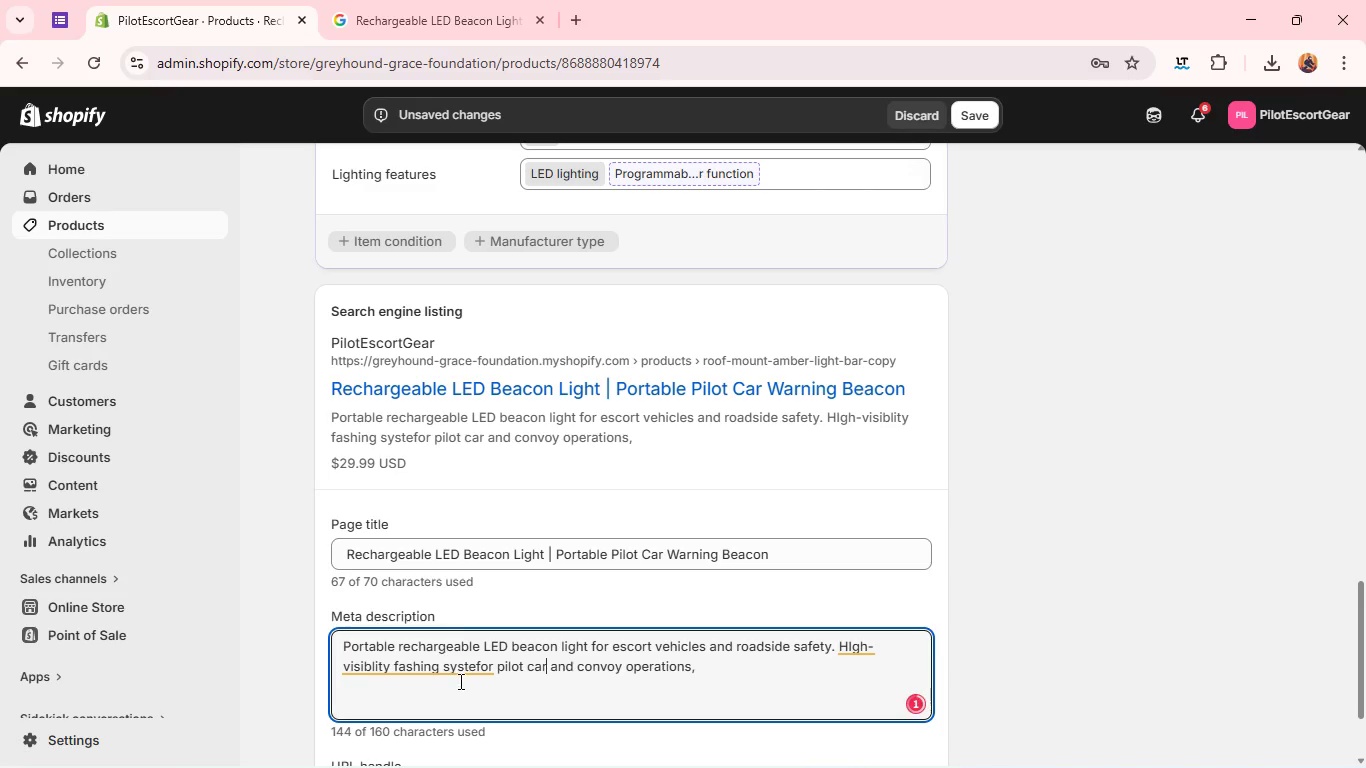 
left_click([456, 682])
 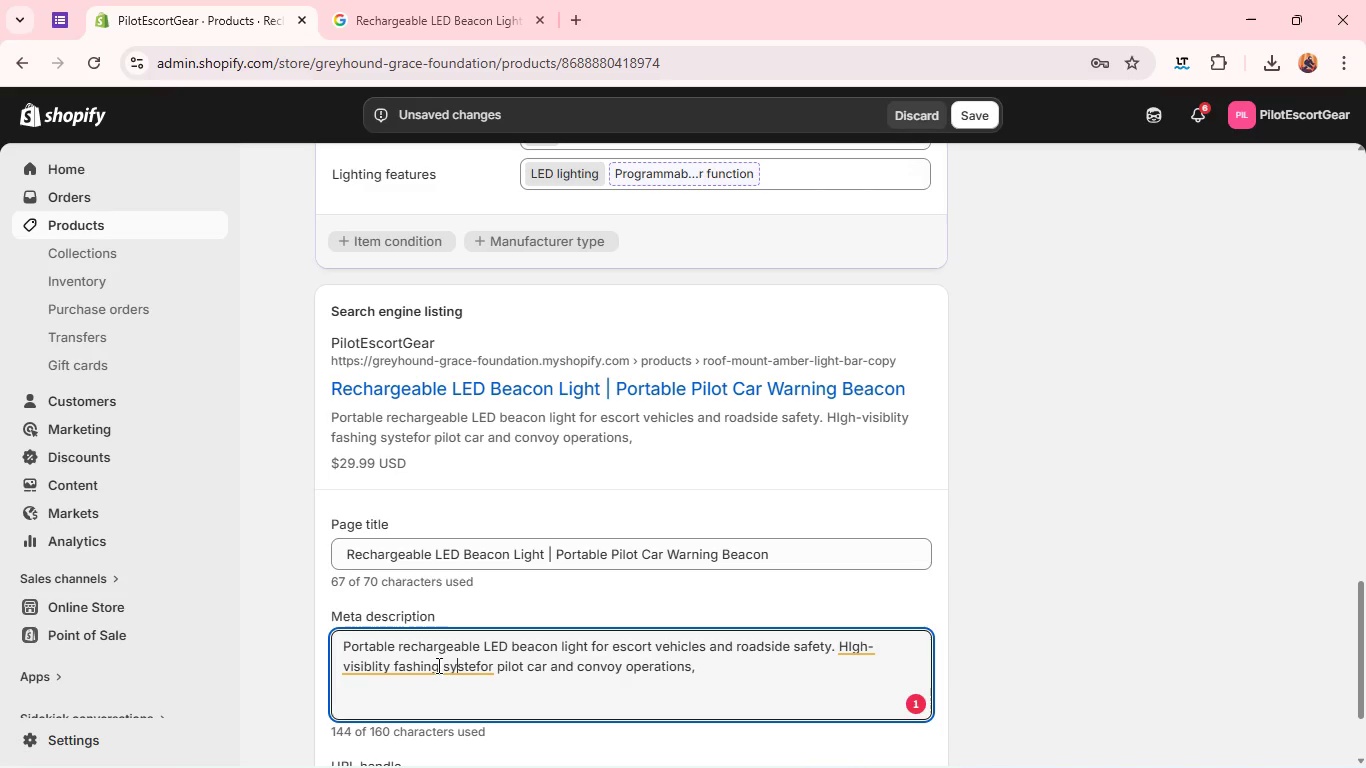 
left_click([432, 666])
 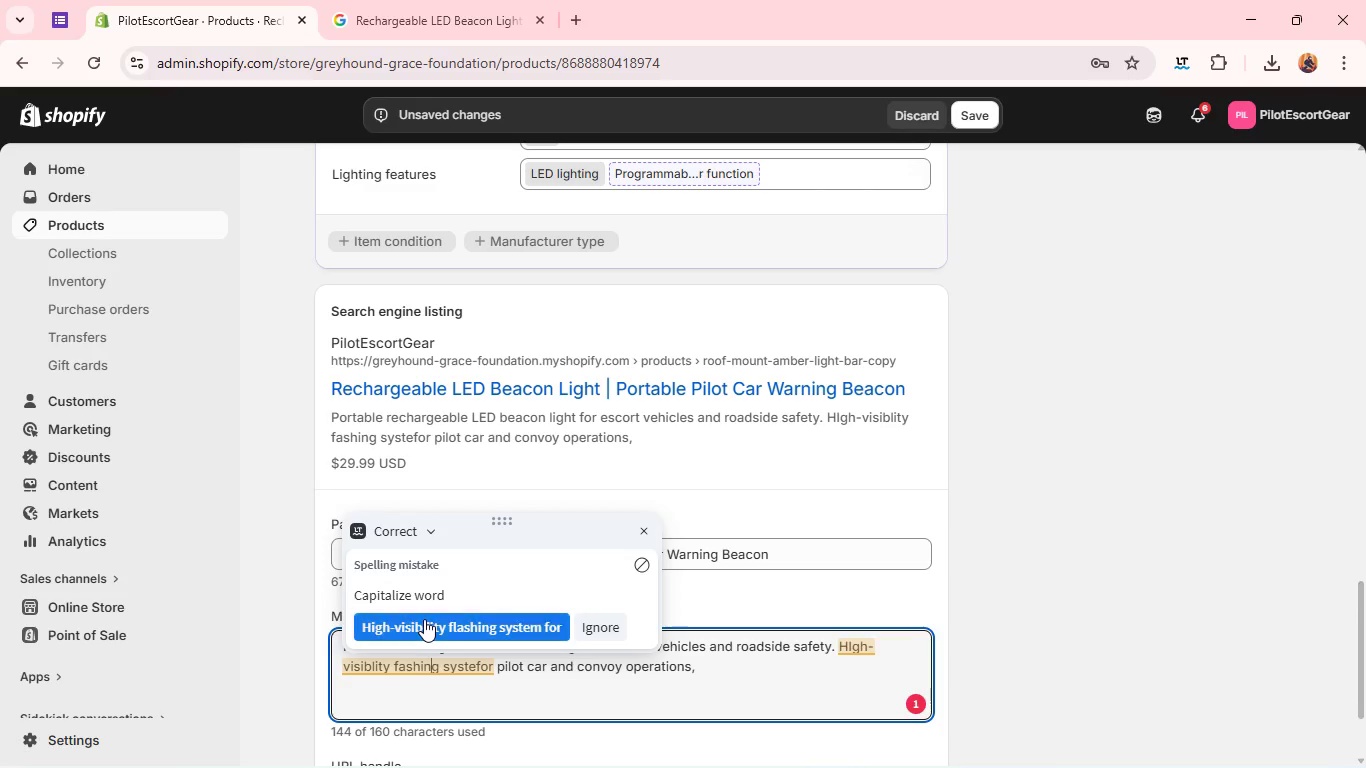 
left_click([424, 619])
 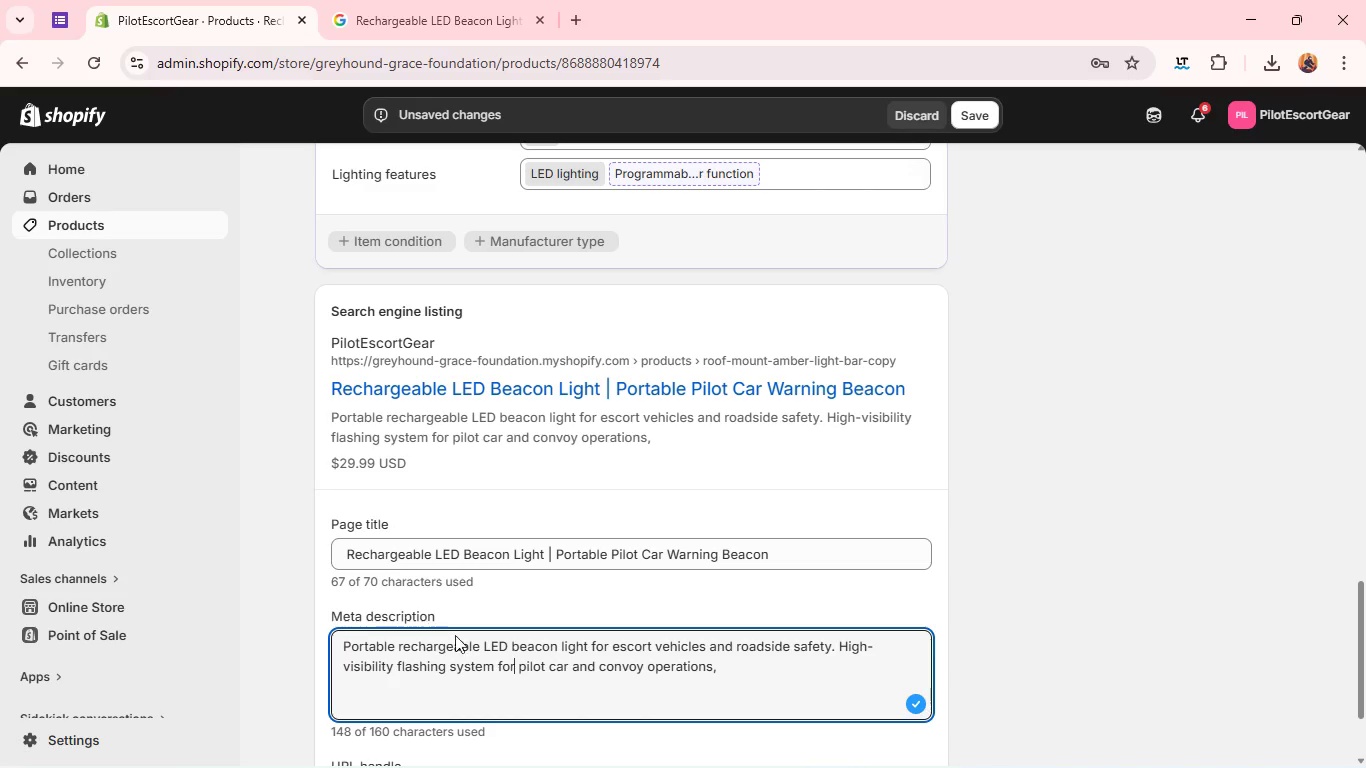 
wait(5.95)
 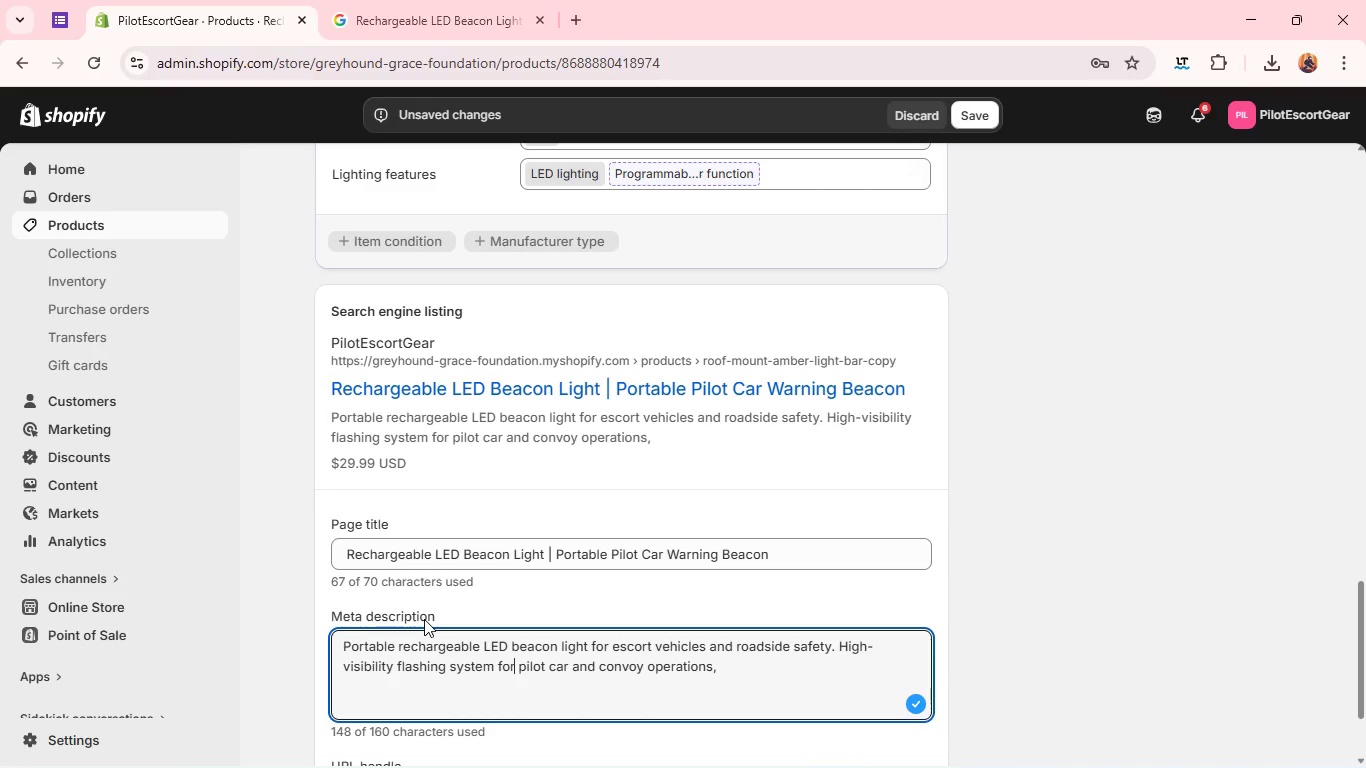 
left_click([735, 667])
 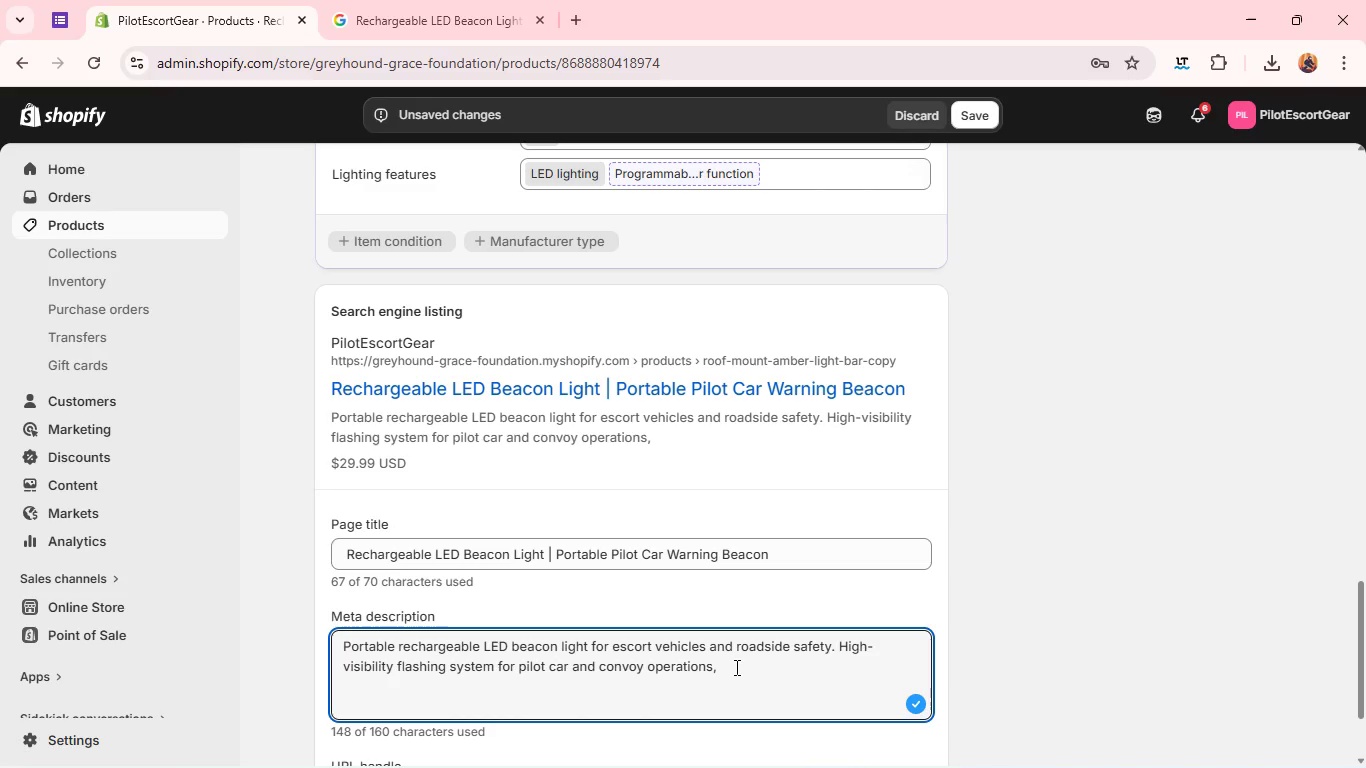 
key(Backspace)
 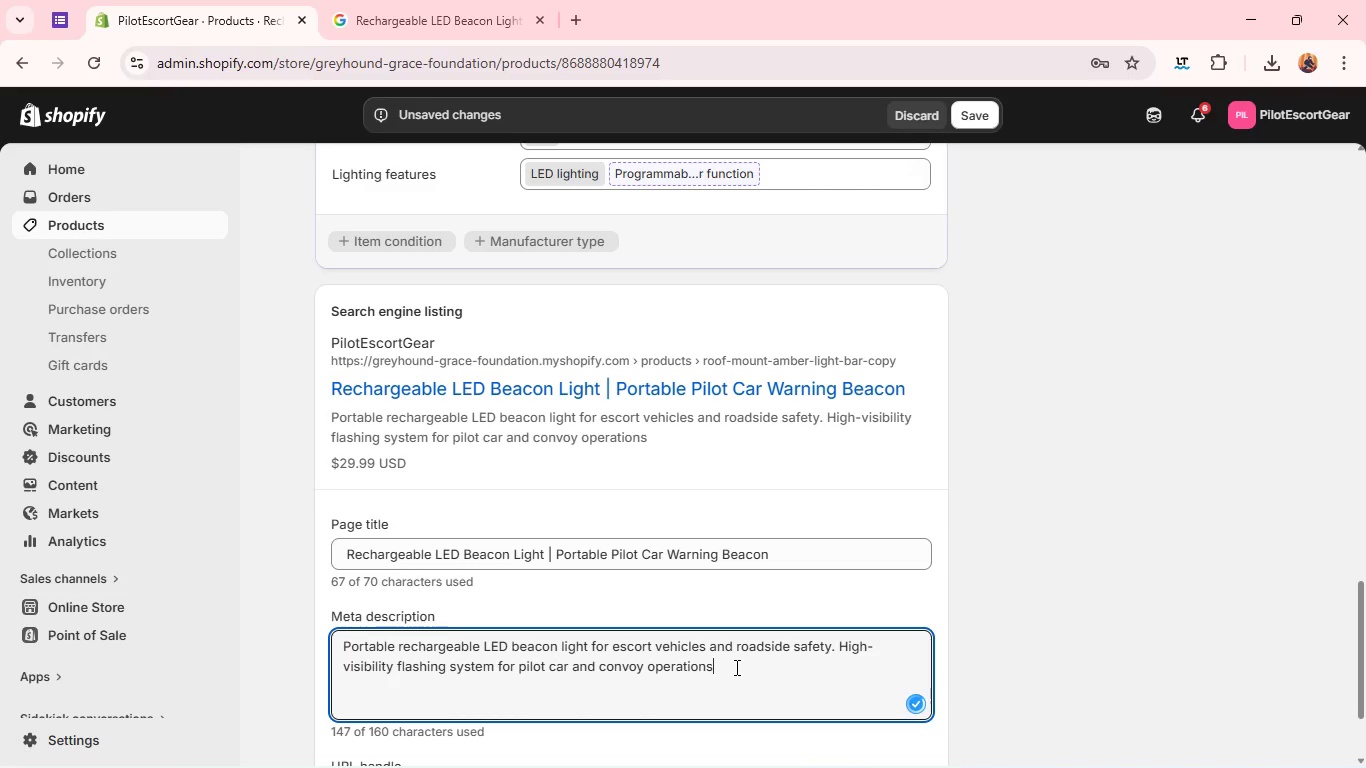 
key(Period)
 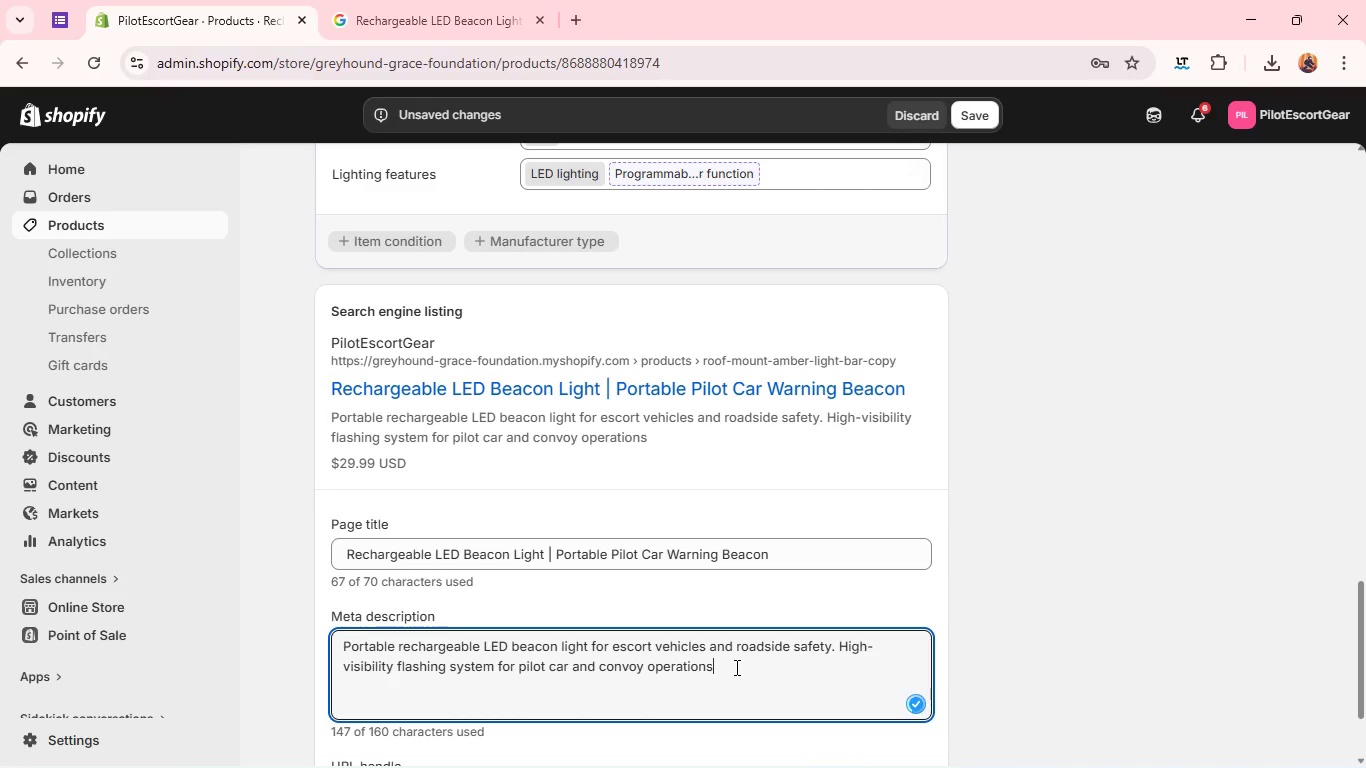 
key(Space)
 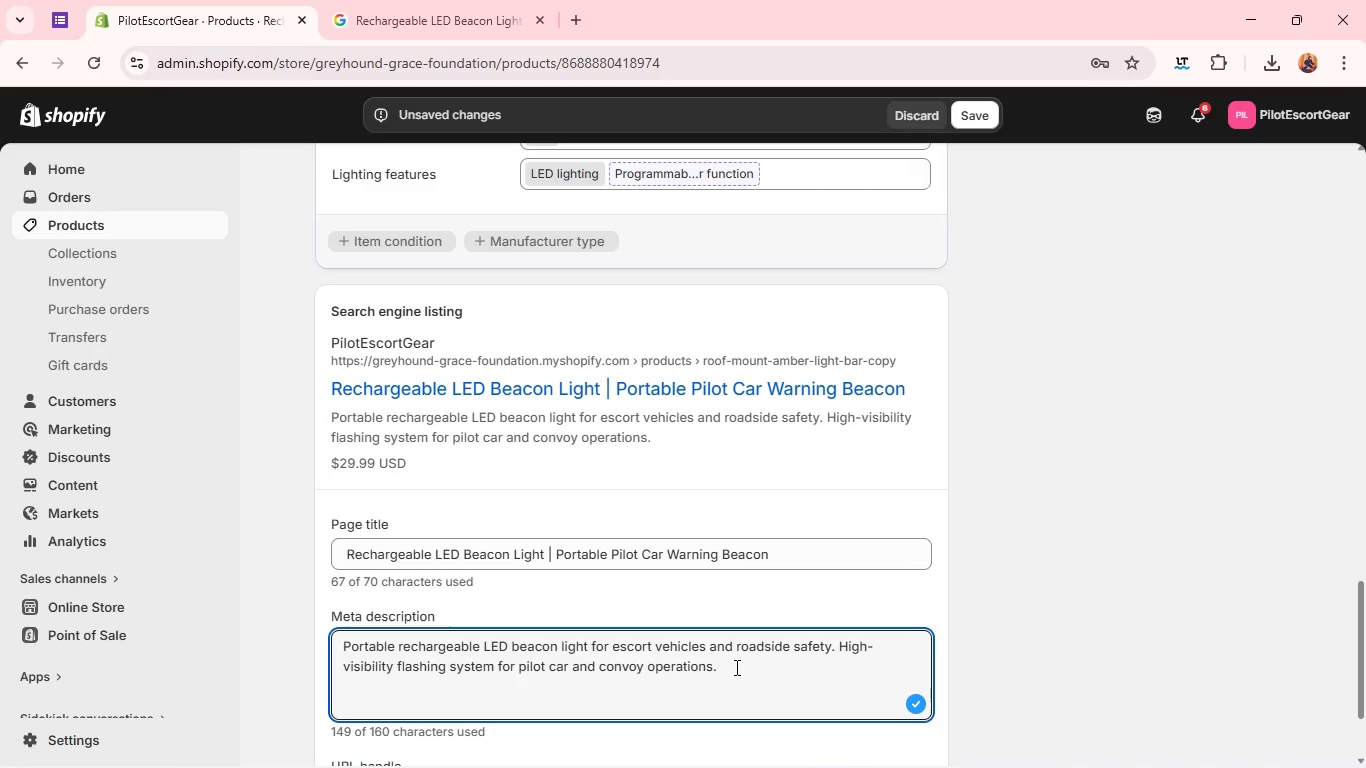 
wait(10.5)
 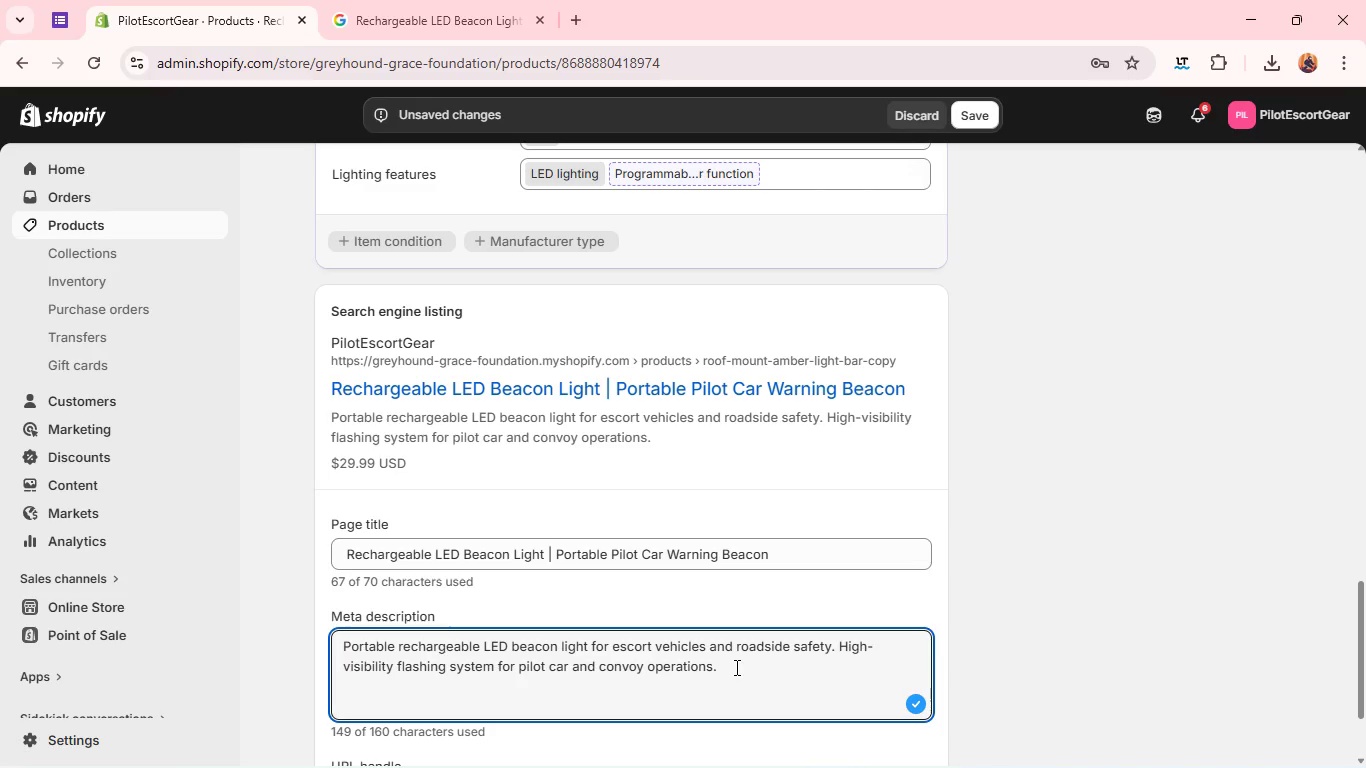 
left_click([1091, 328])
 